 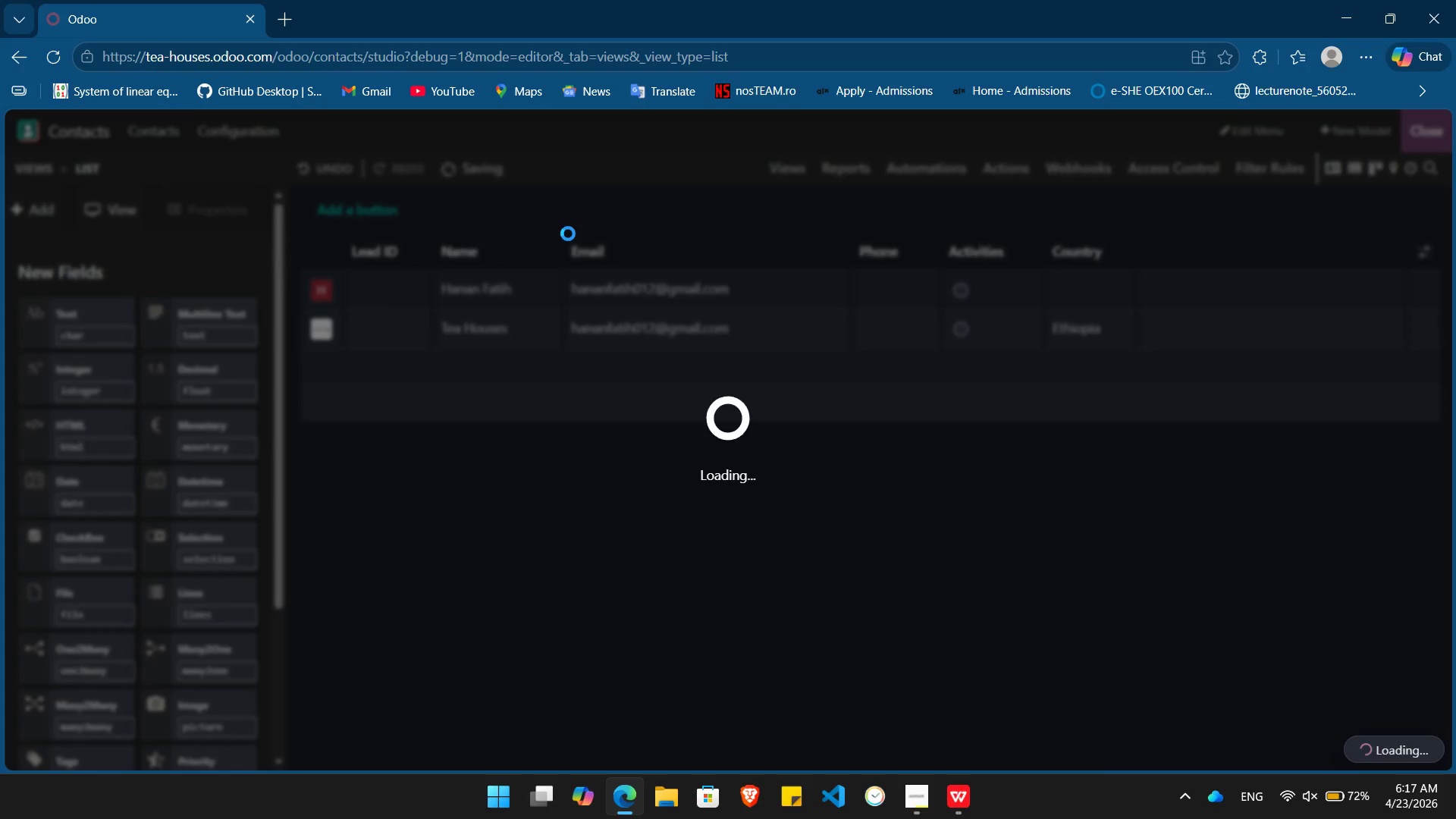 
hold_key(key=Backspace, duration=0.86)
 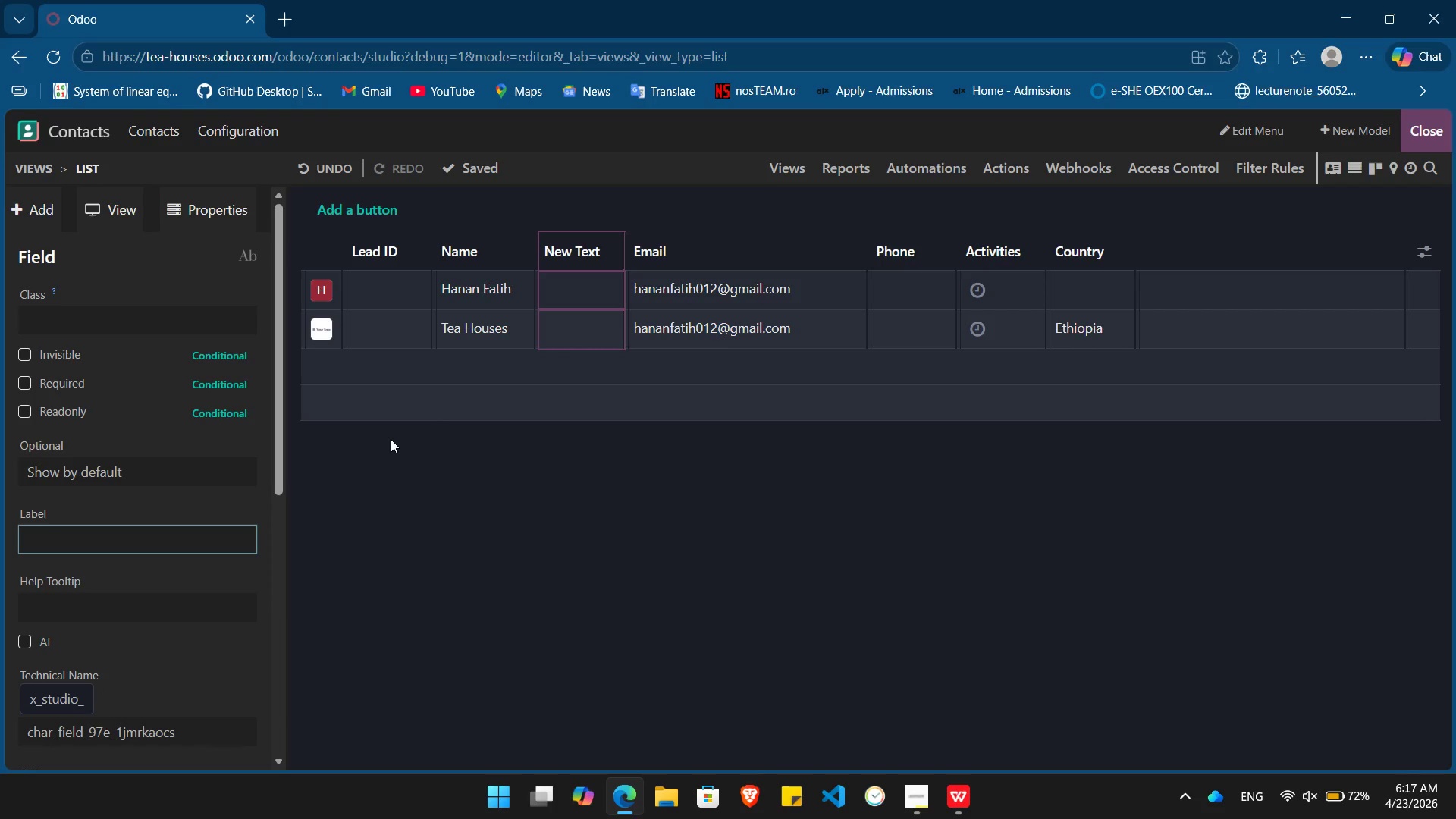 
type(Business Name)
 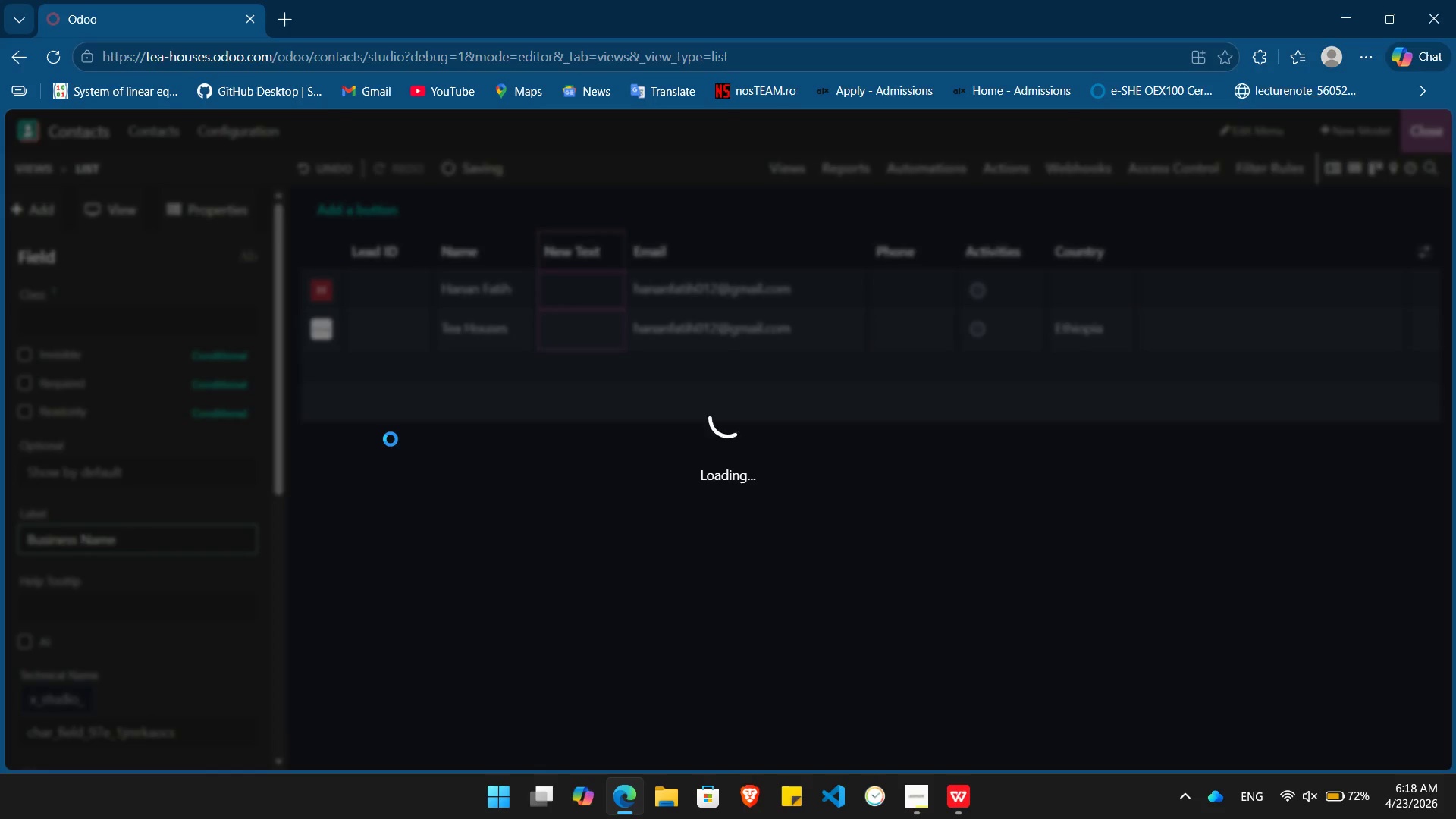 
 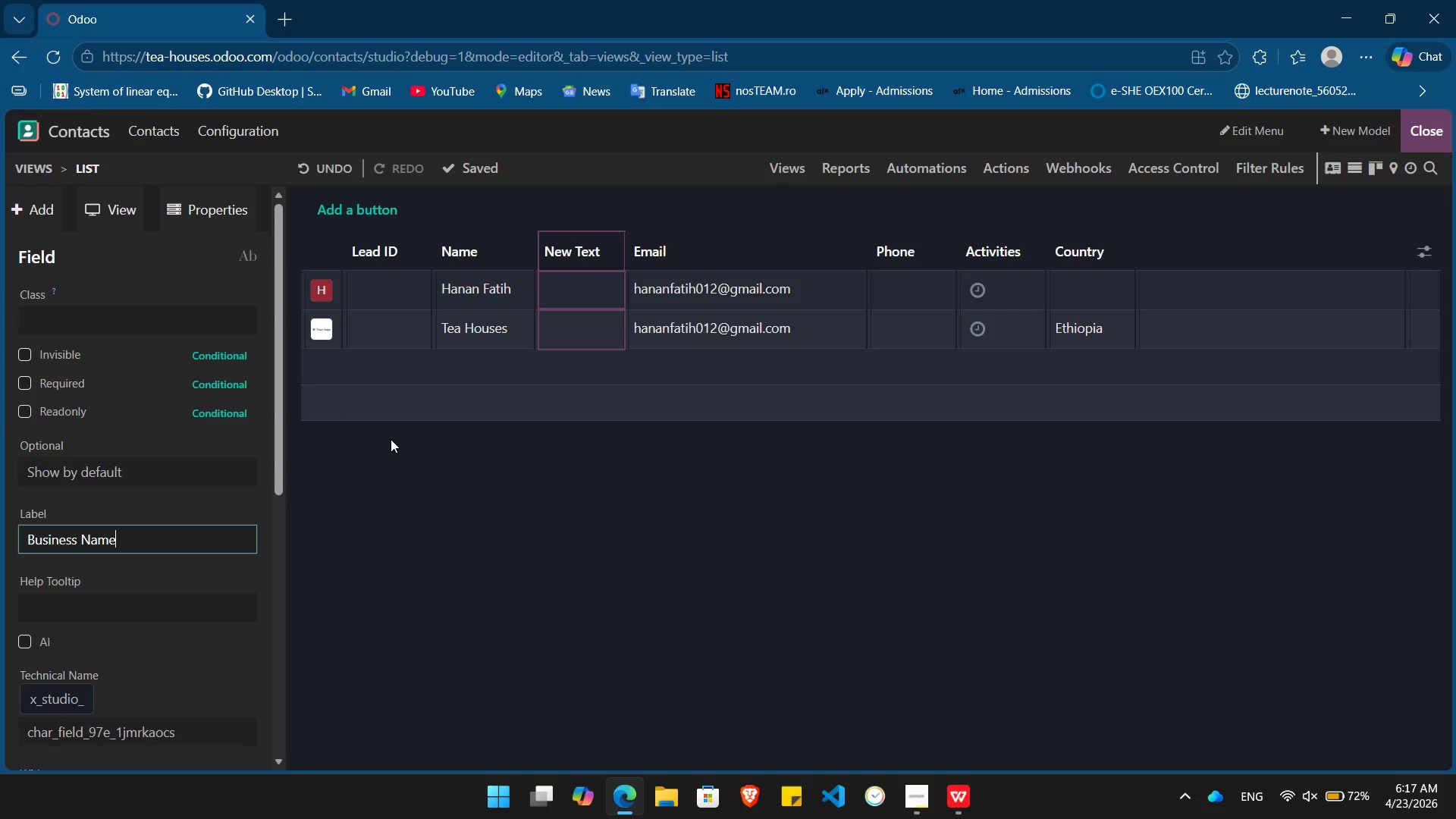 
key(Enter)
 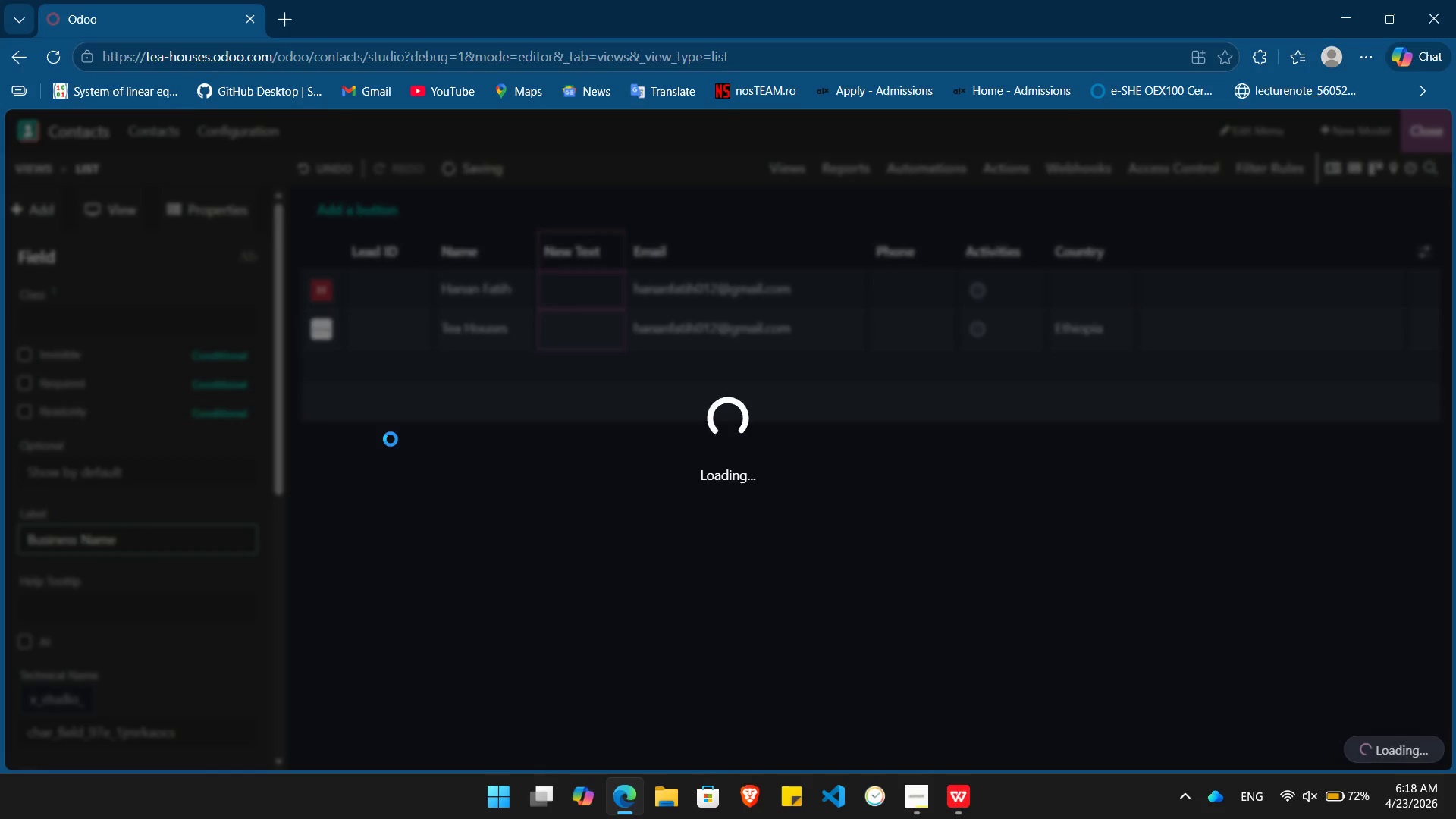 
key(Alt+AltLeft)
 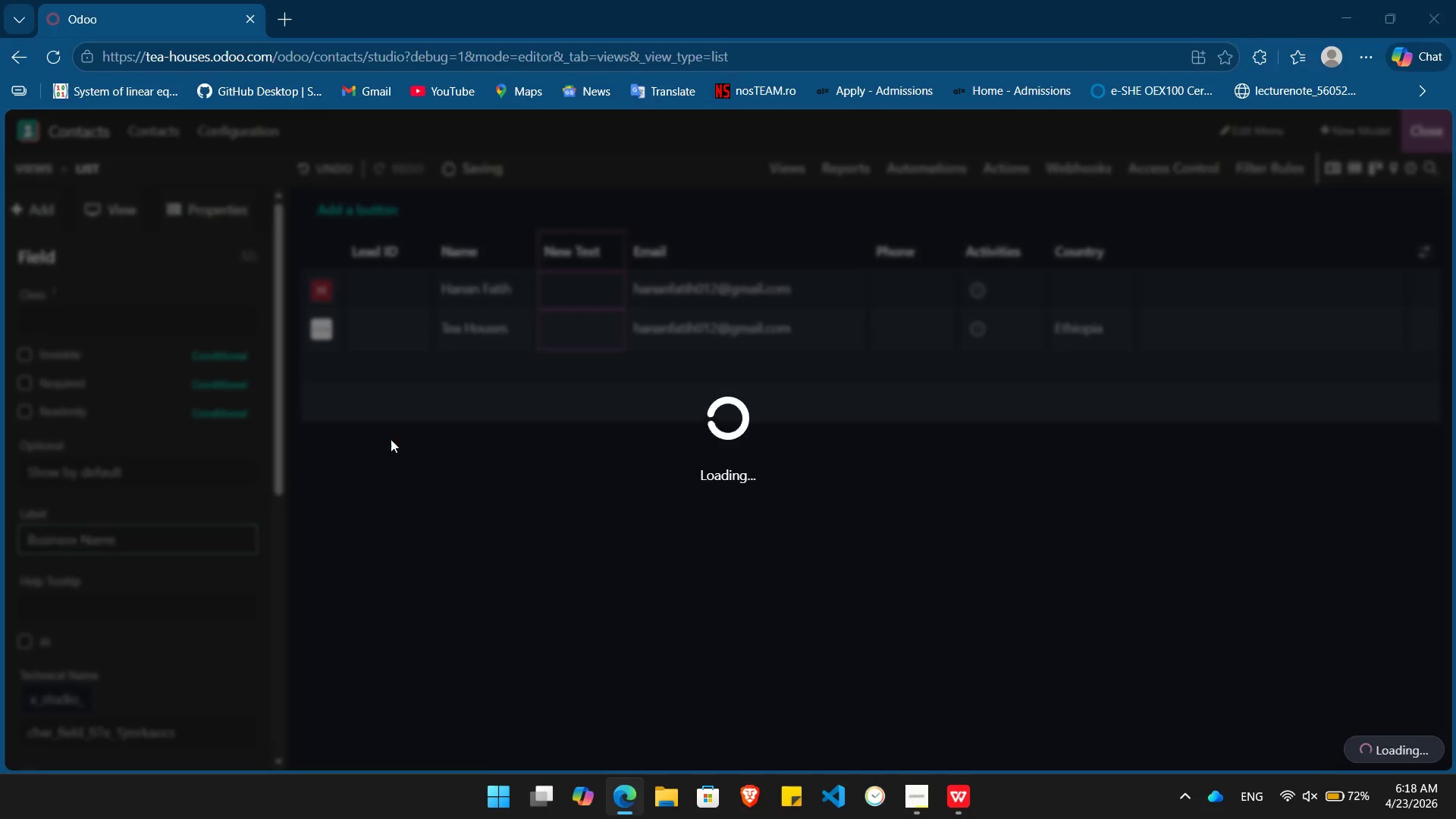 
key(Alt+Tab)
 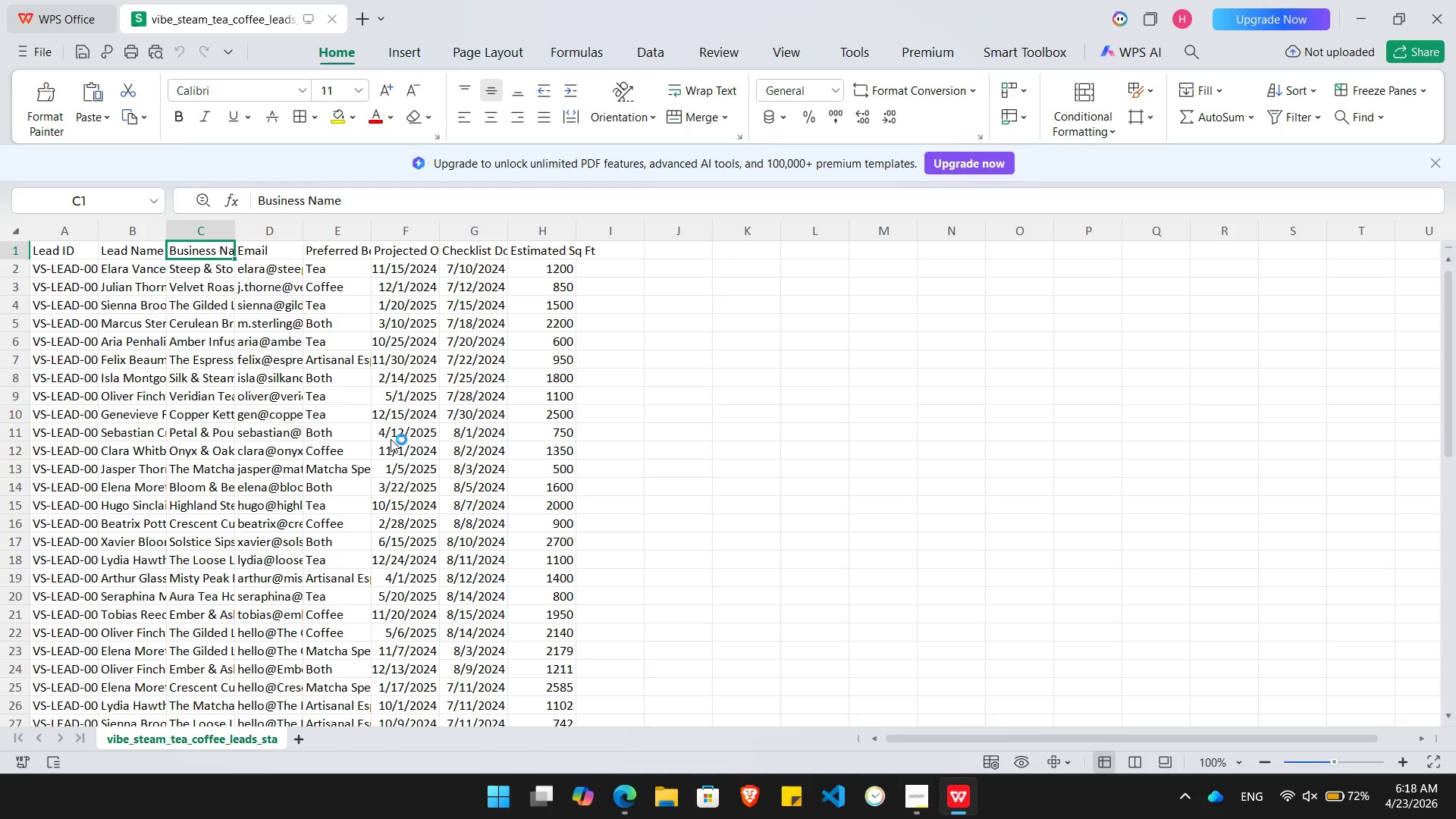 
key(ArrowRight)
 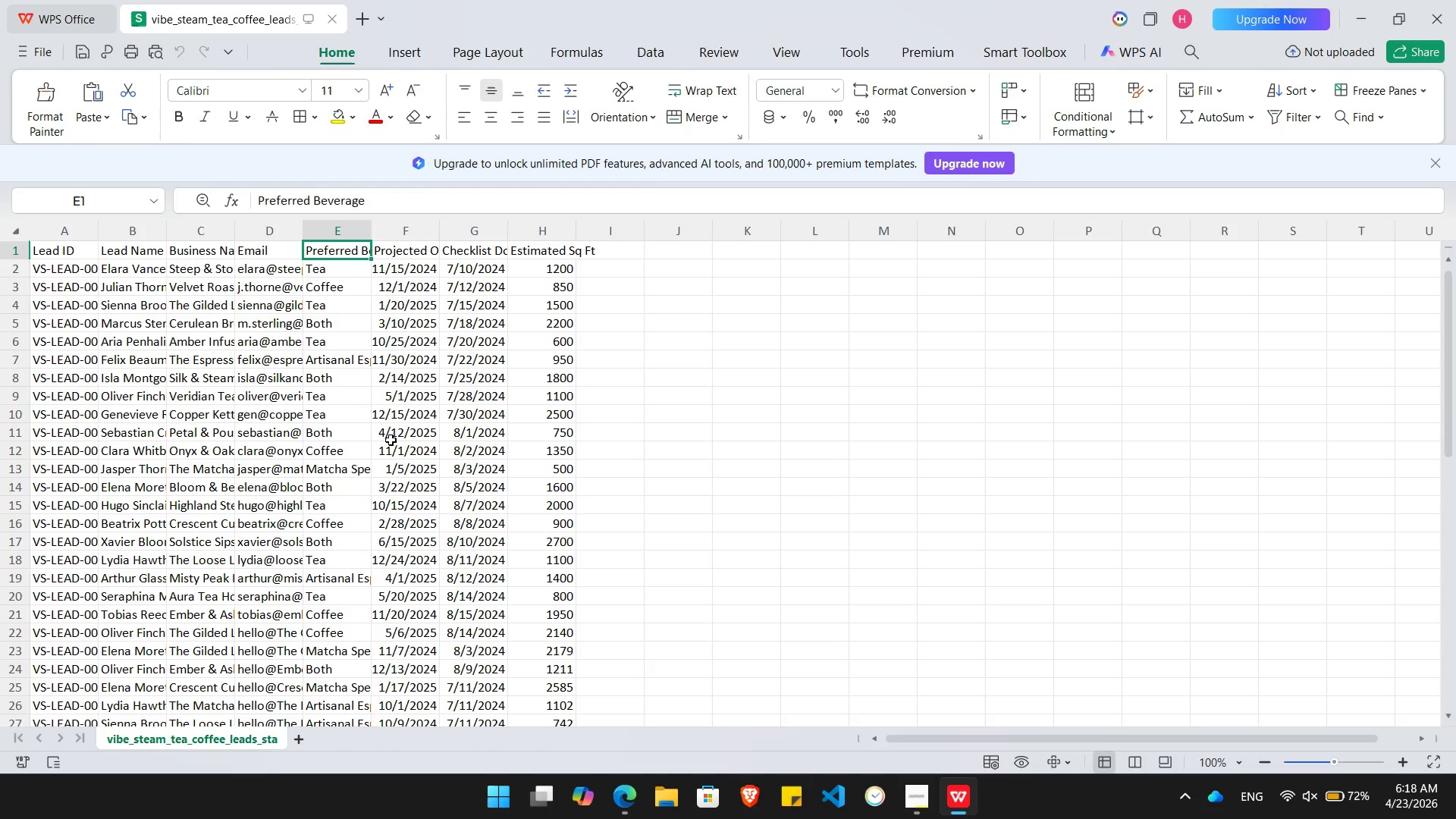 
key(ArrowRight)
 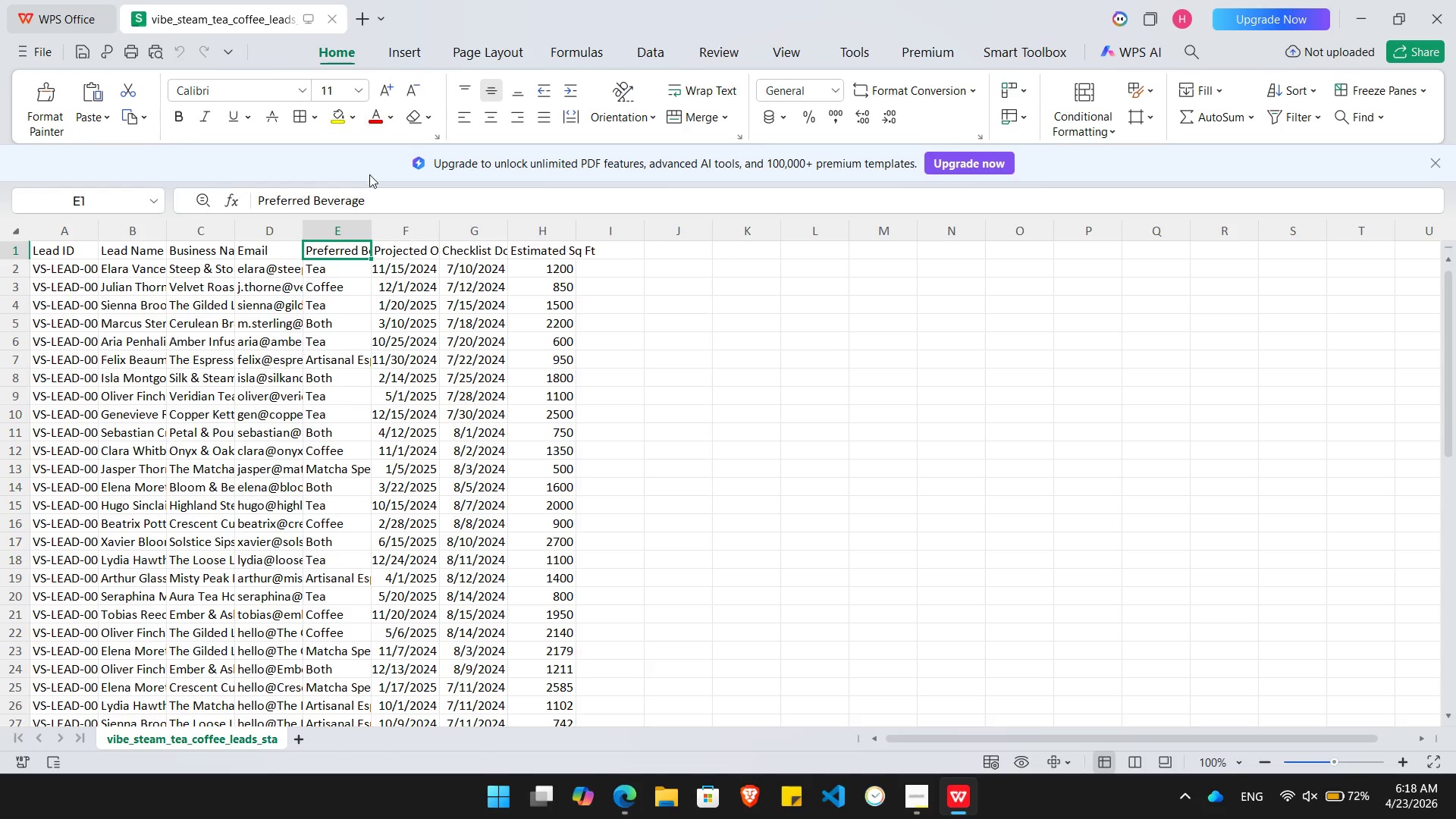 
left_click_drag(start_coordinate=[366, 200], to_coordinate=[256, 196])
 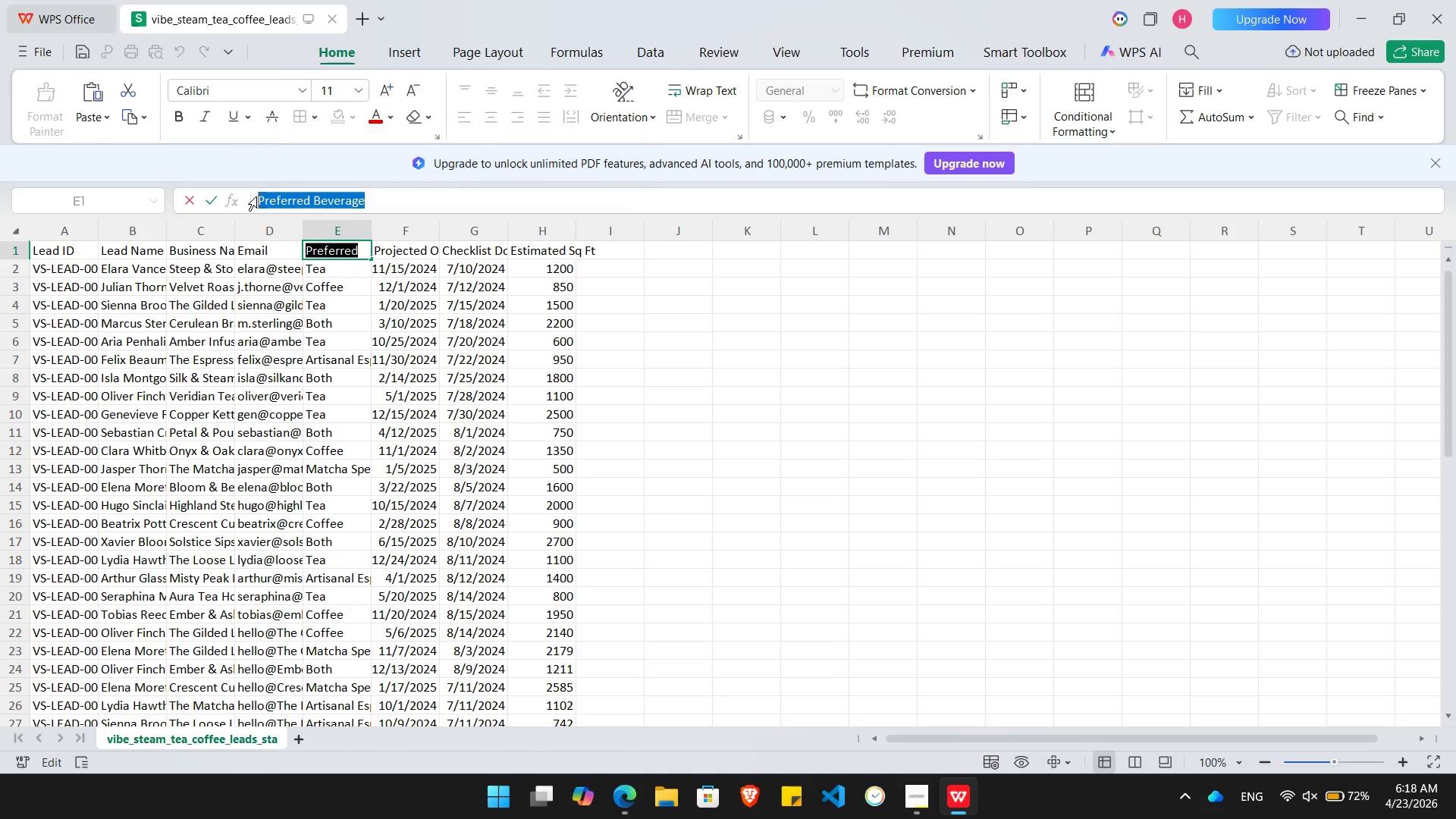 
key(Control+C)
 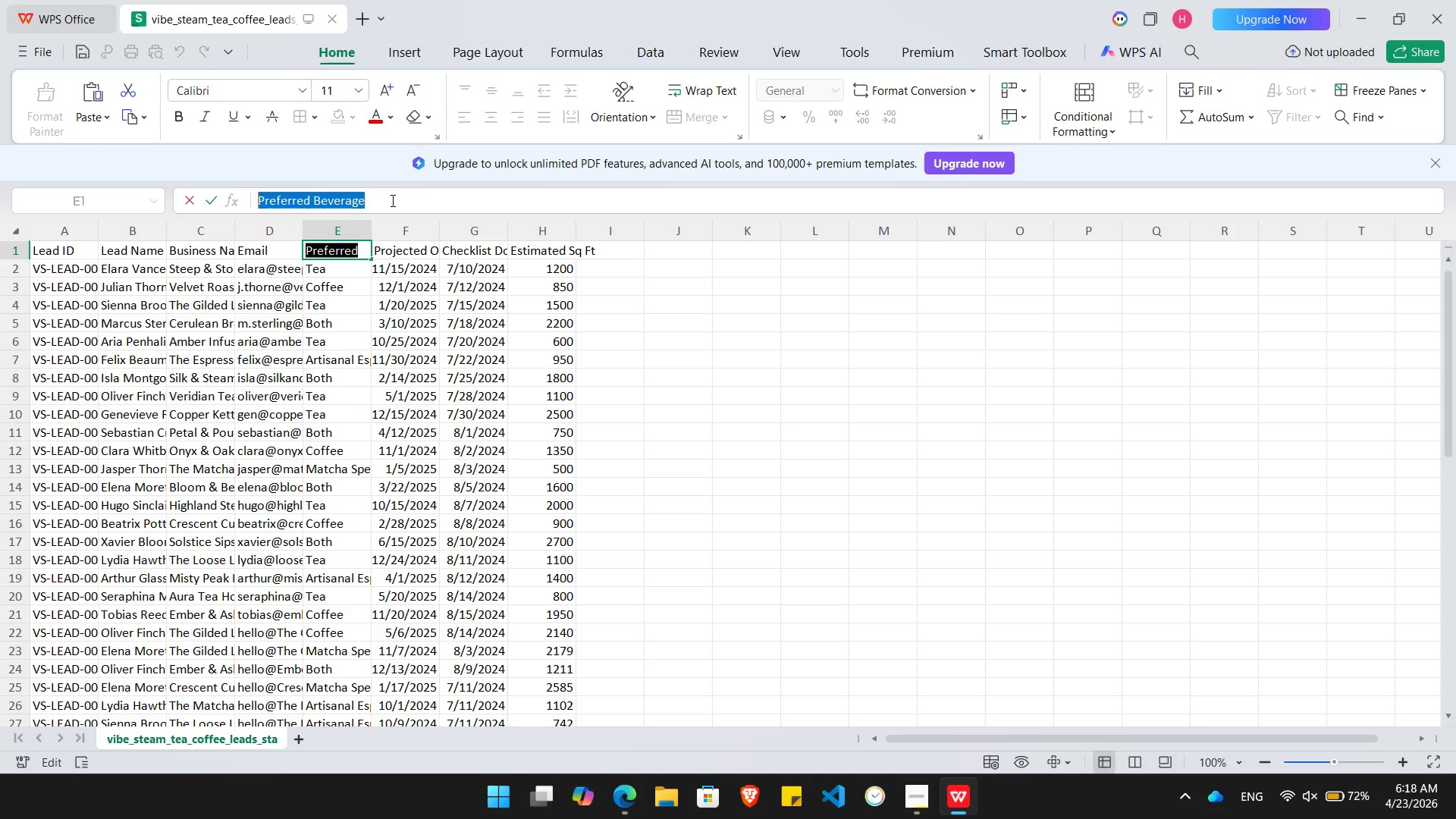 
left_click([393, 200])
 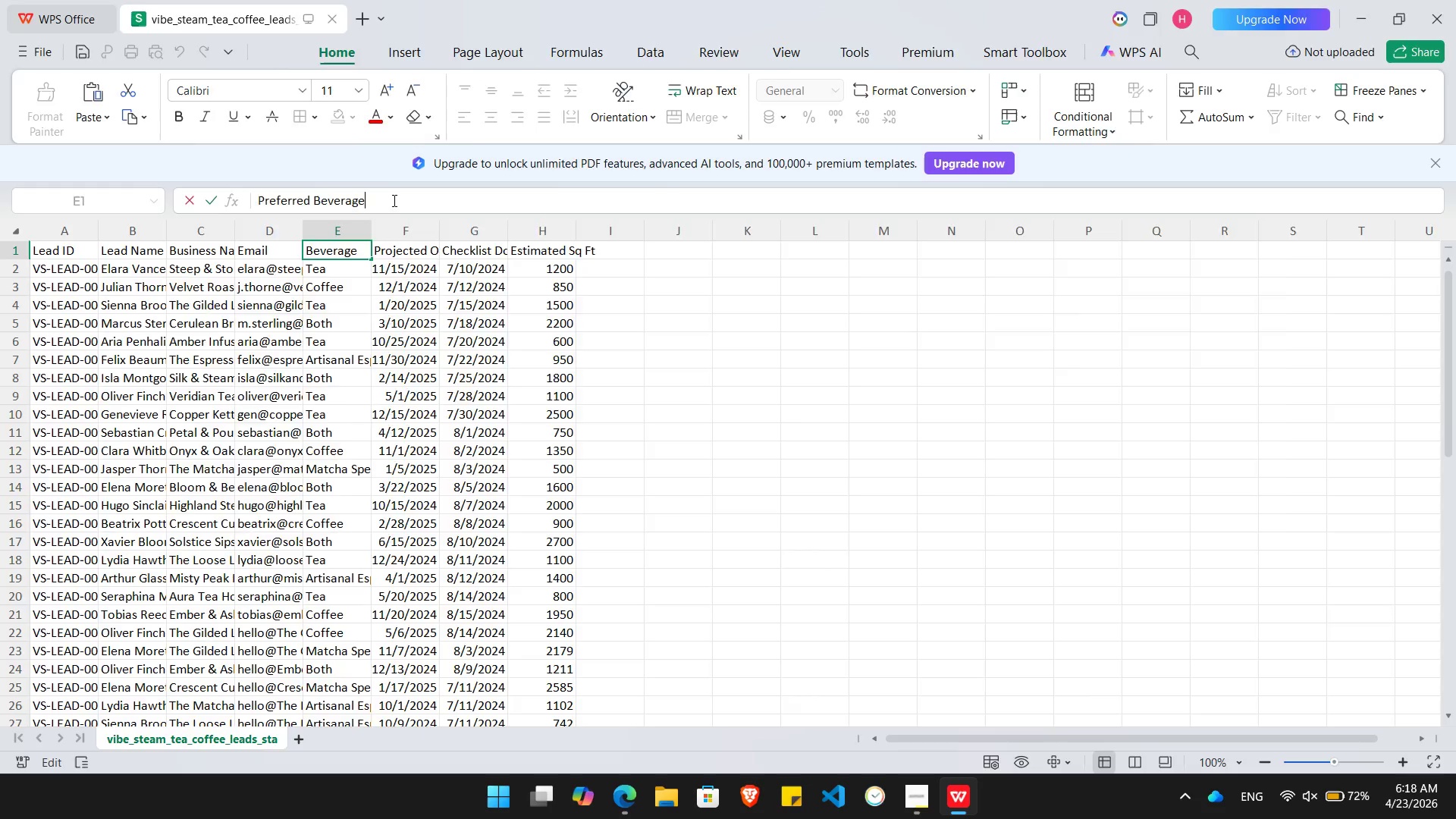 
key(Alt+AltLeft)
 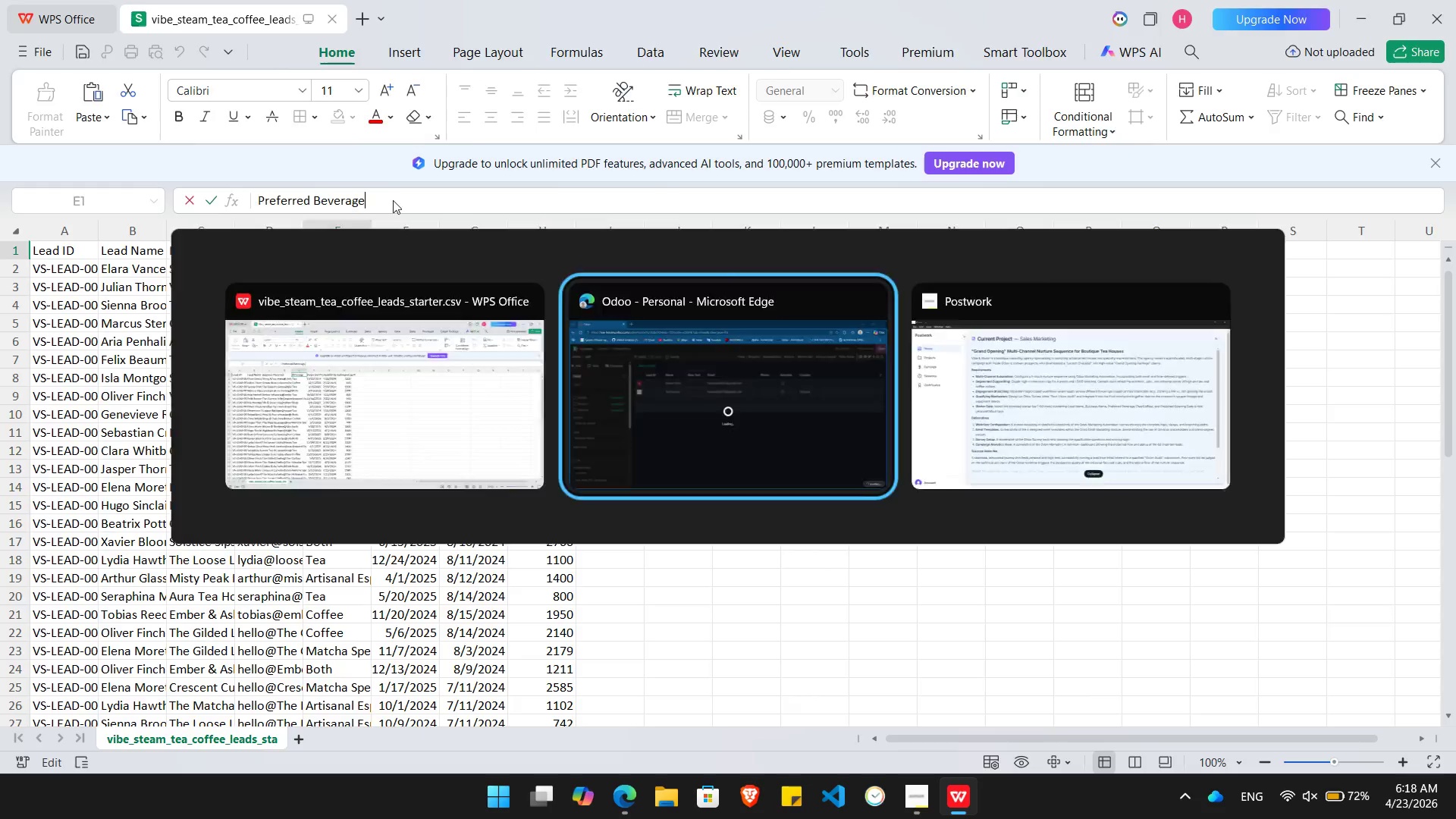 
key(Alt+Tab)
 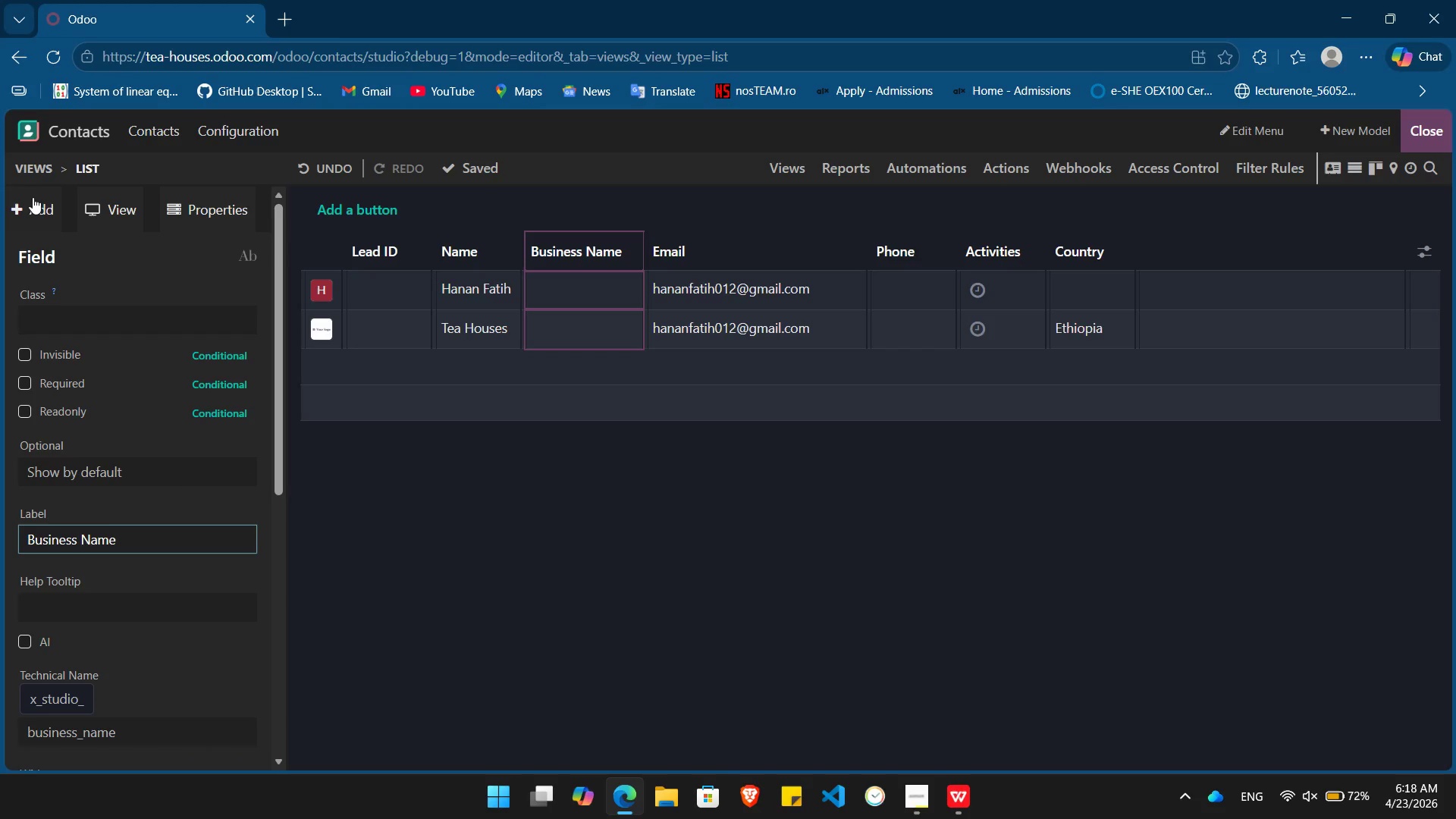 
left_click([27, 208])
 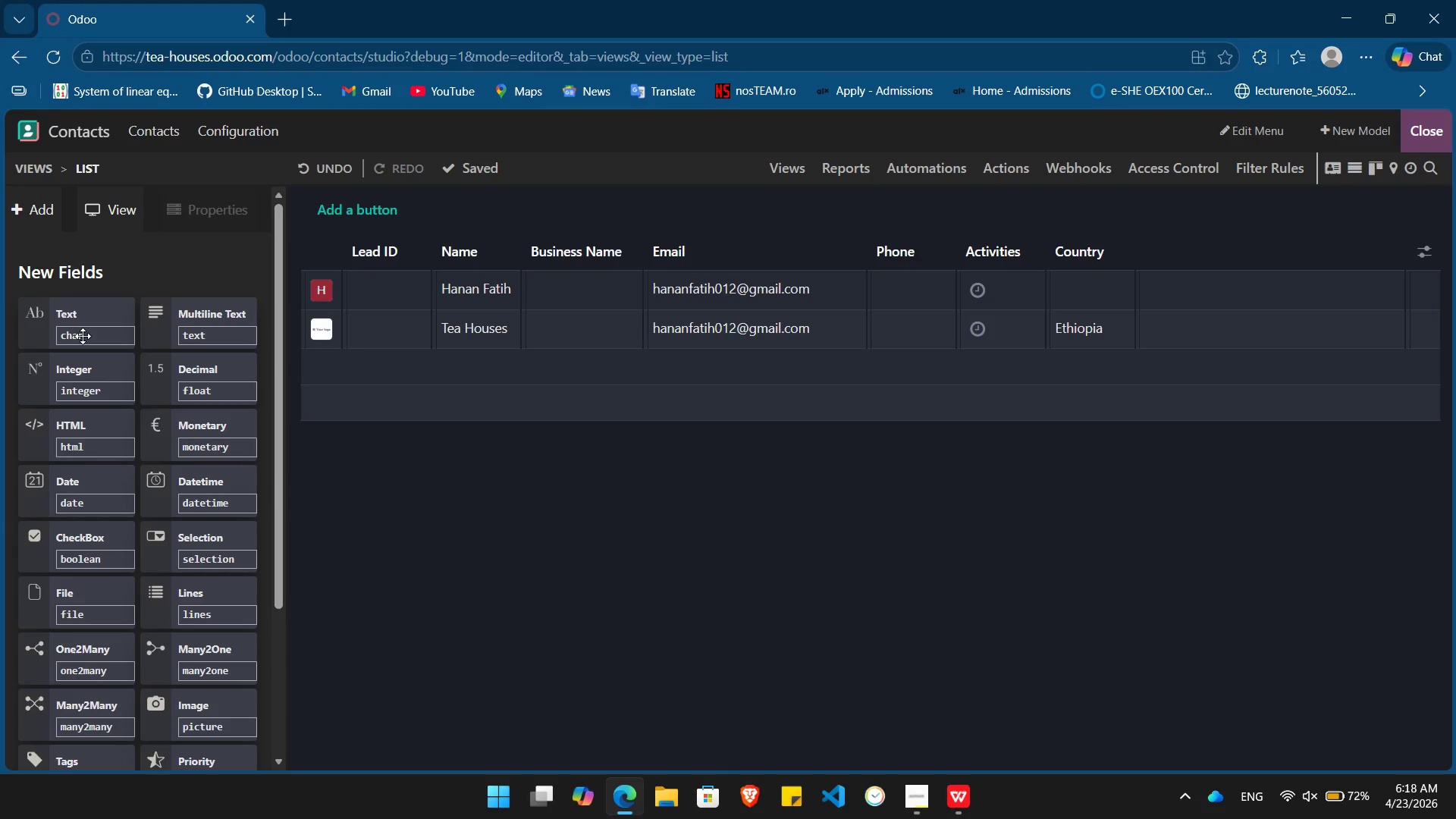 
left_click_drag(start_coordinate=[83, 336], to_coordinate=[899, 254])
 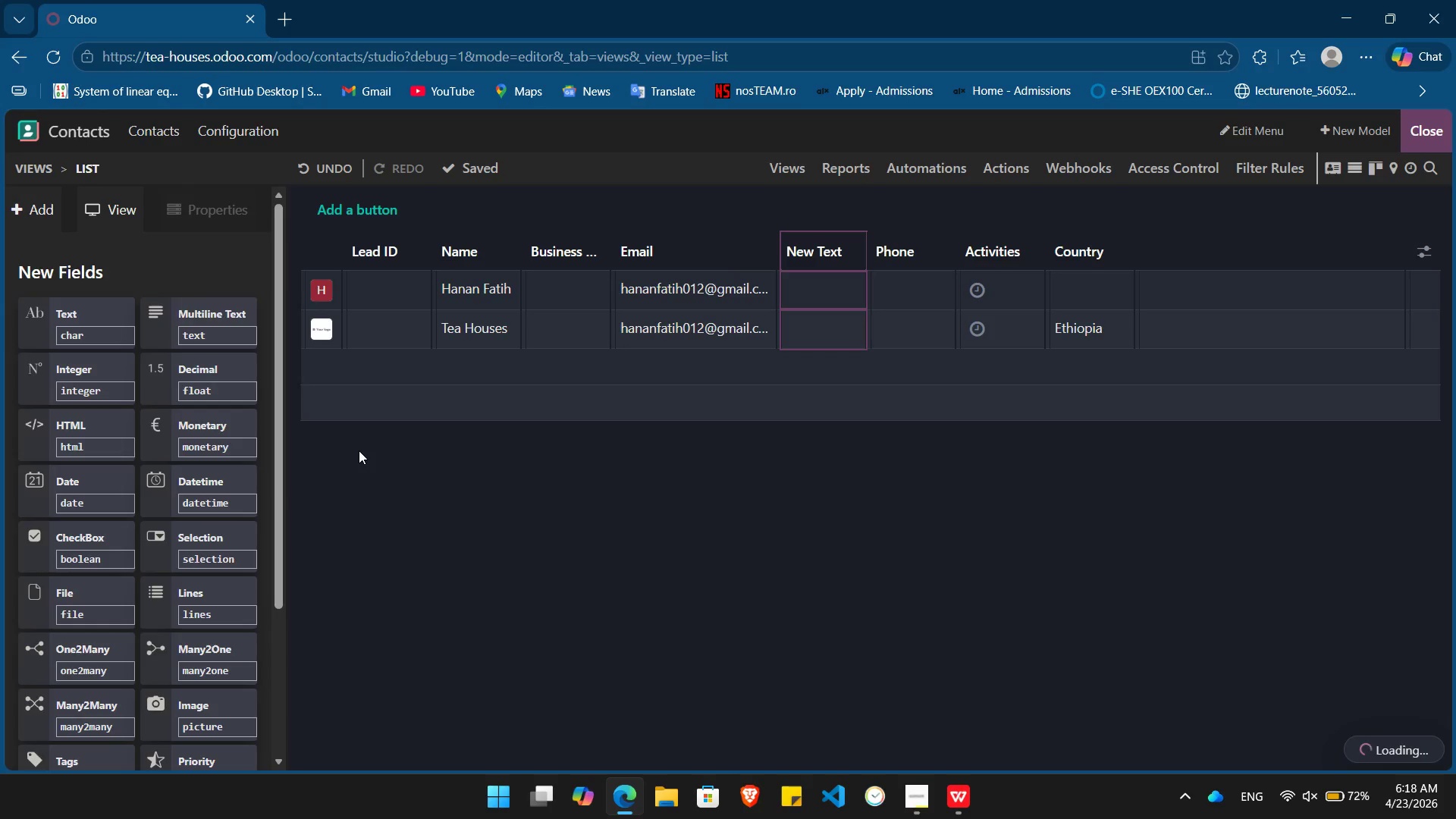 
hold_key(key=Backspace, duration=0.92)
 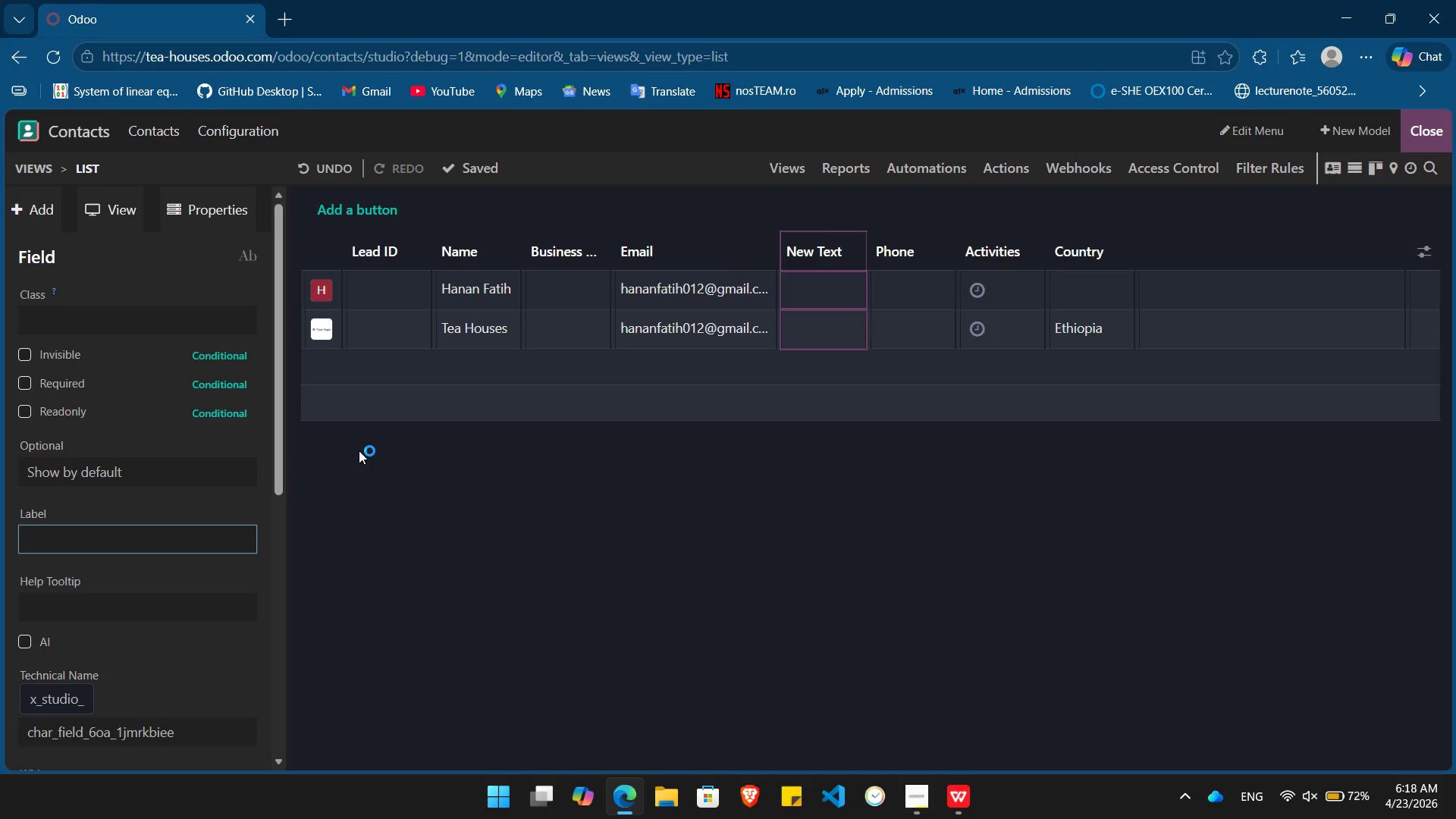 
key(Control+V)
 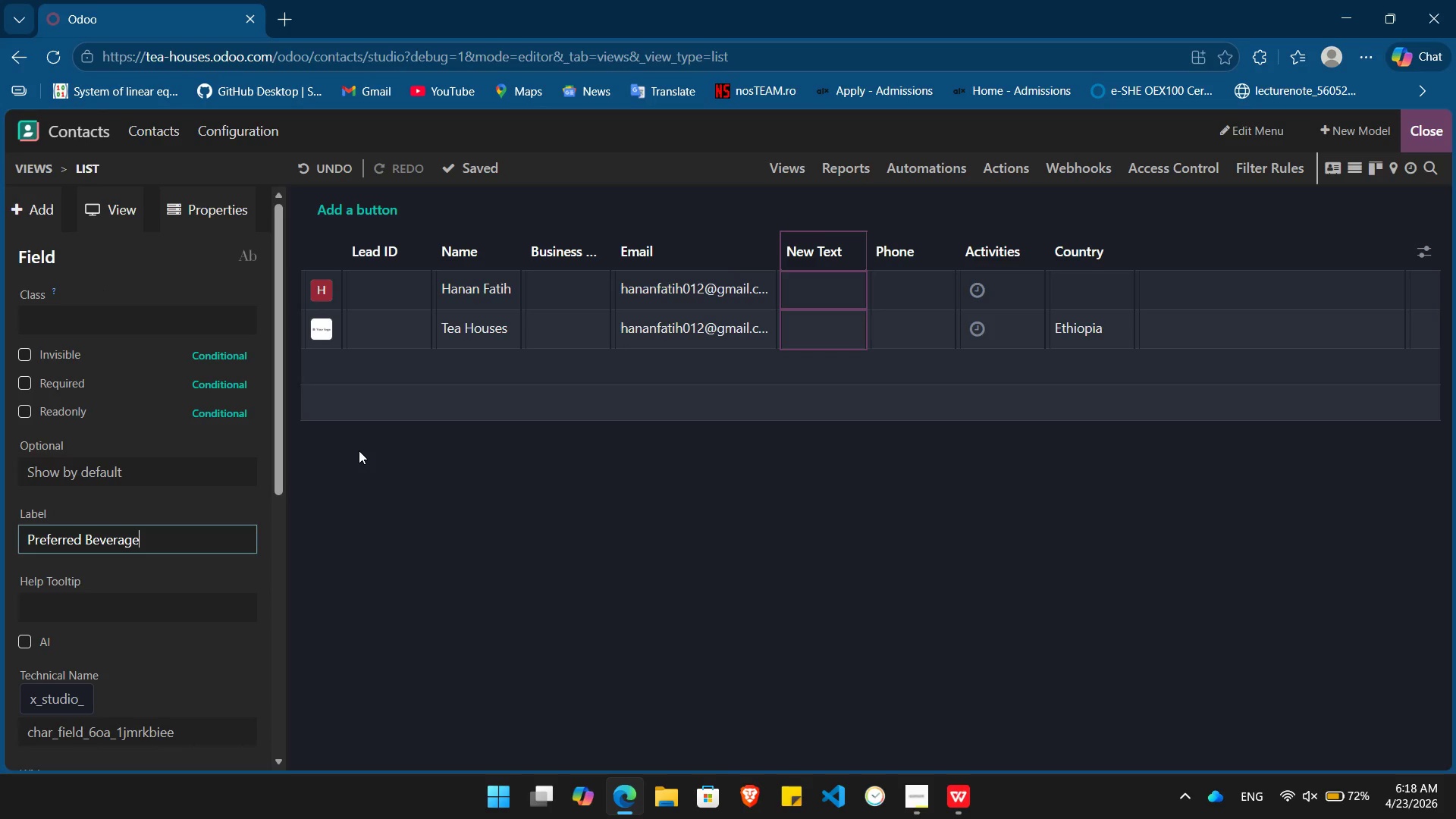 
key(Enter)
 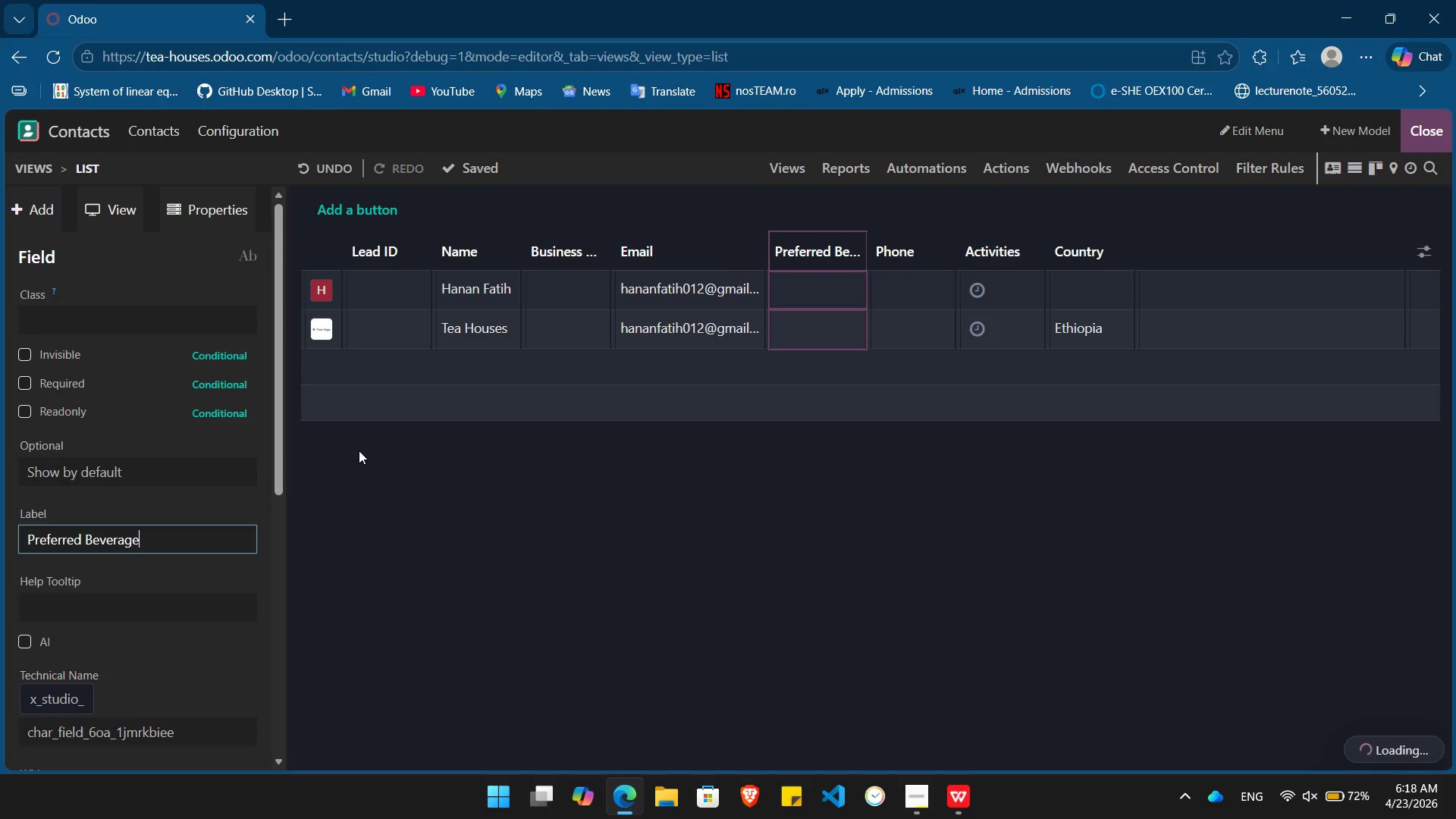 
key(Alt+Tab)
 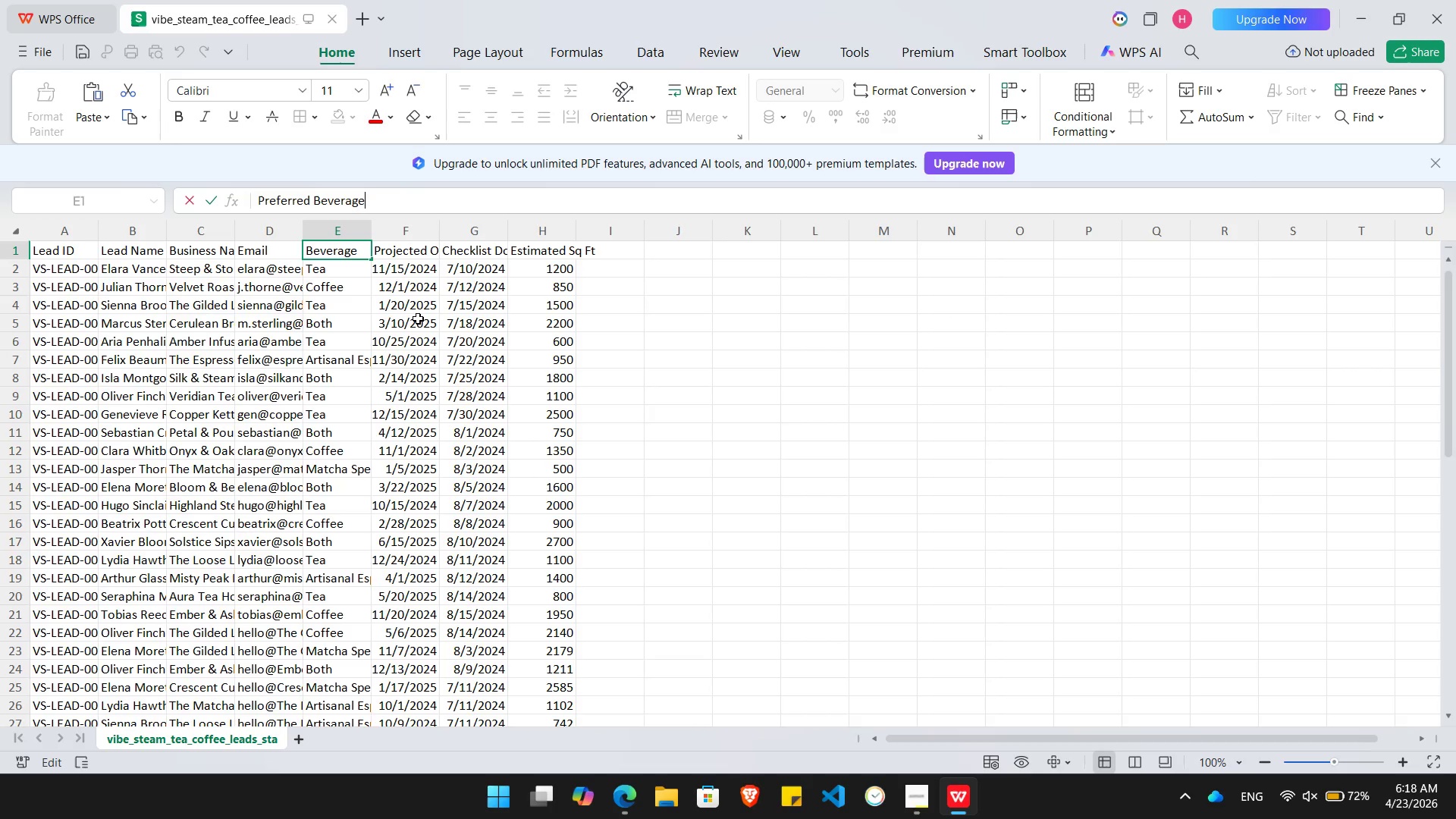 
key(ArrowRight)
 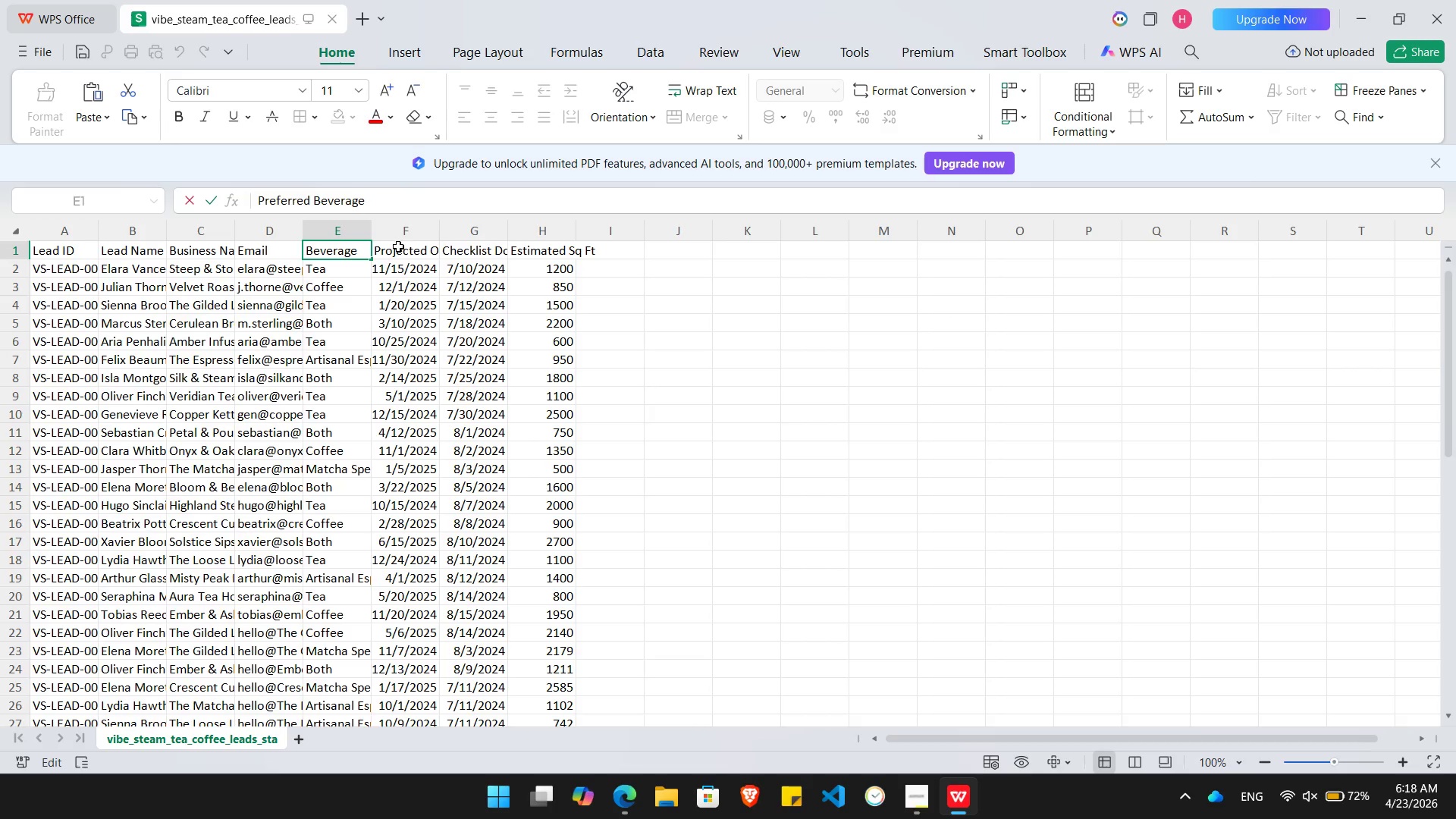 
left_click([406, 252])
 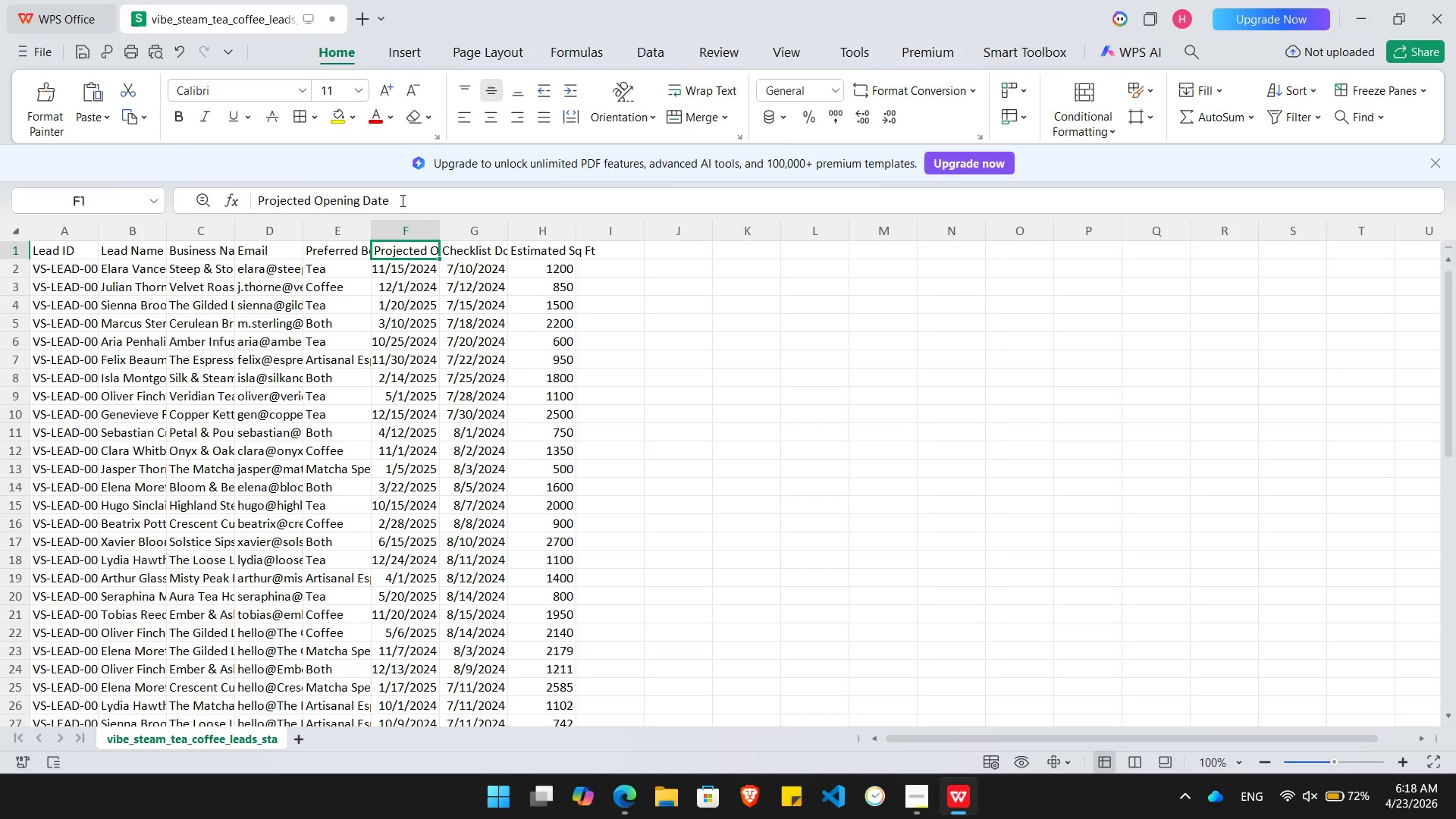 
left_click_drag(start_coordinate=[394, 202], to_coordinate=[251, 203])
 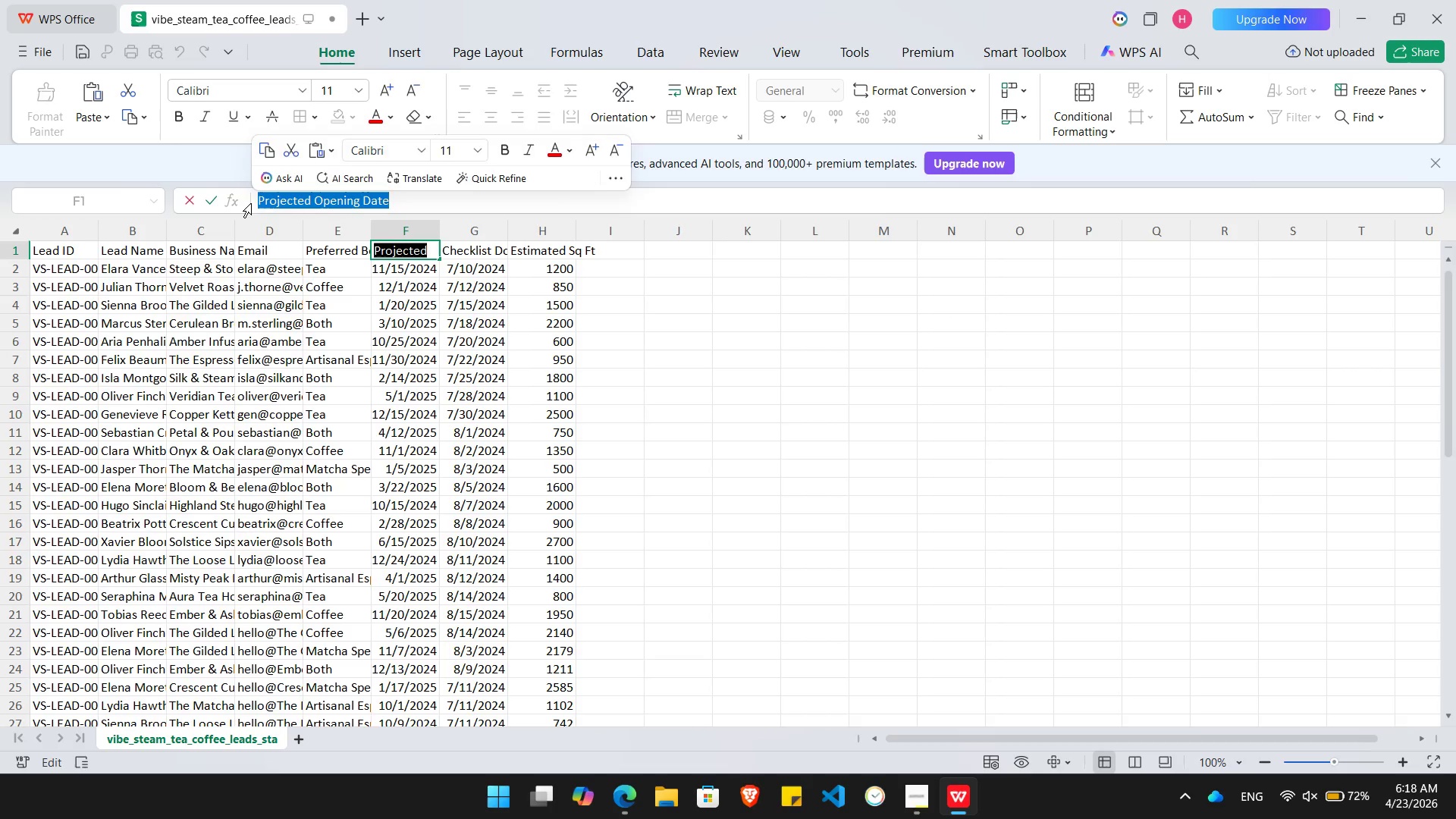 
key(Control+C)
 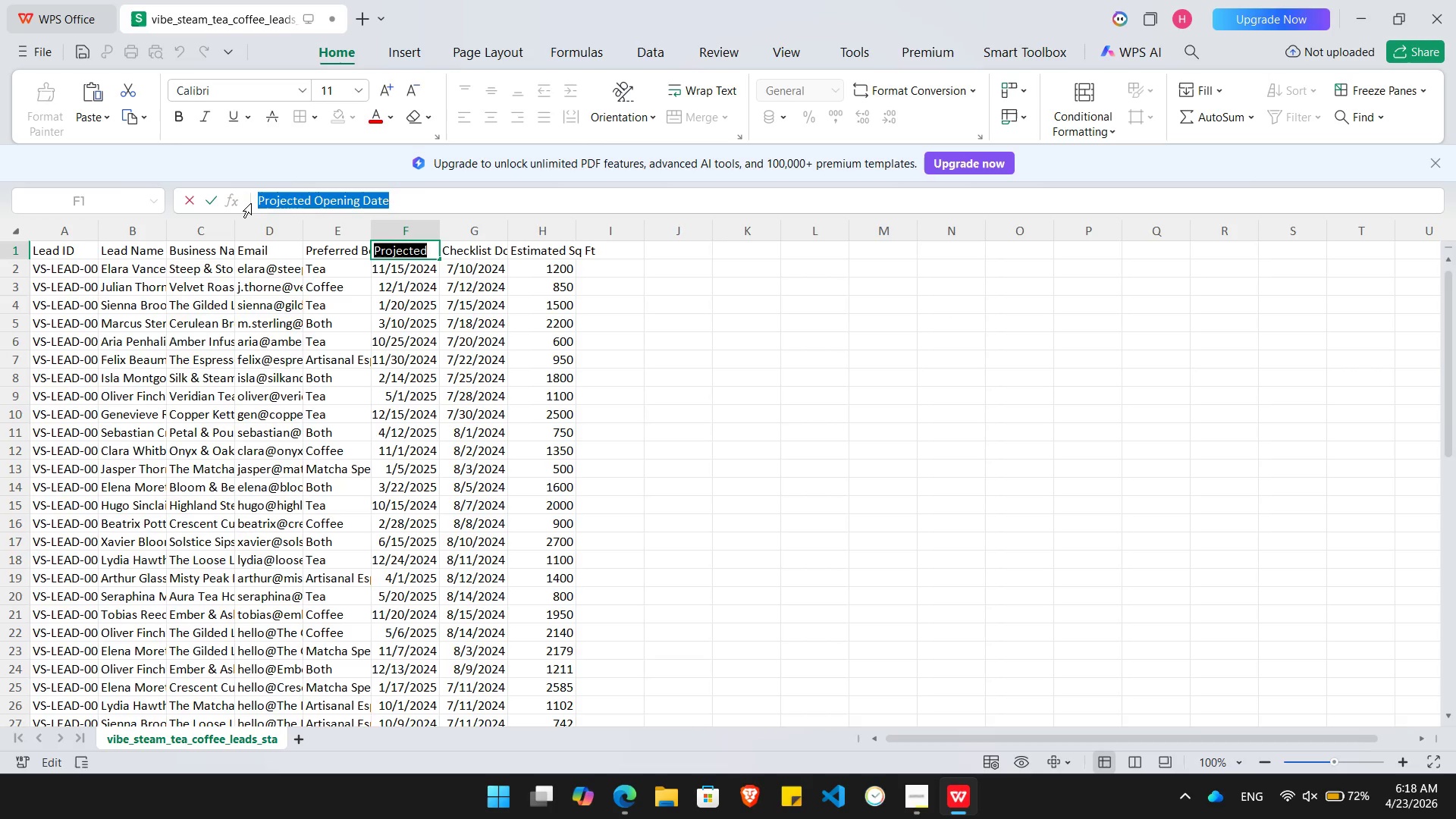 
key(Alt+AltLeft)
 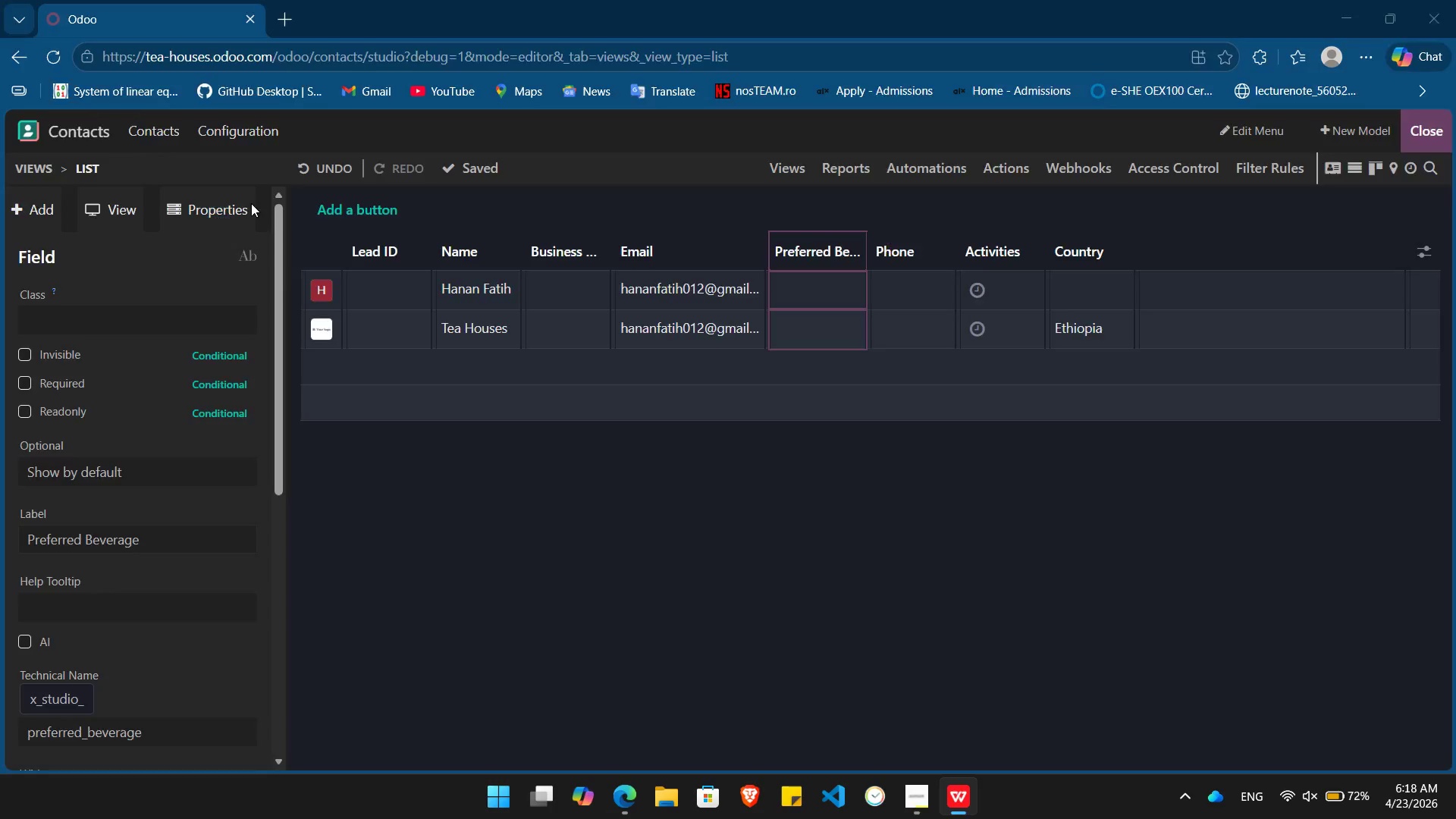 
key(Alt+Tab)
 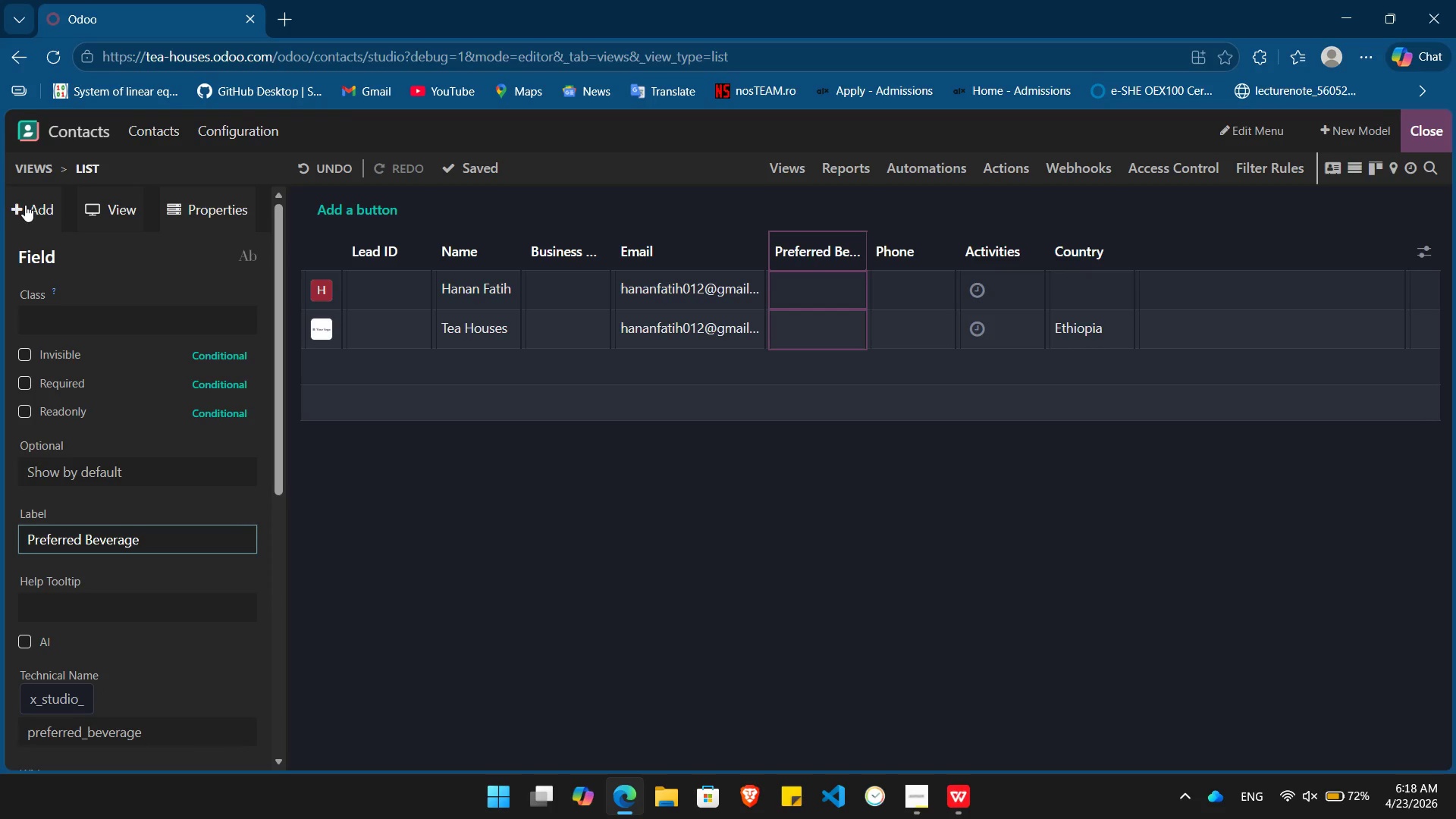 
left_click([22, 199])
 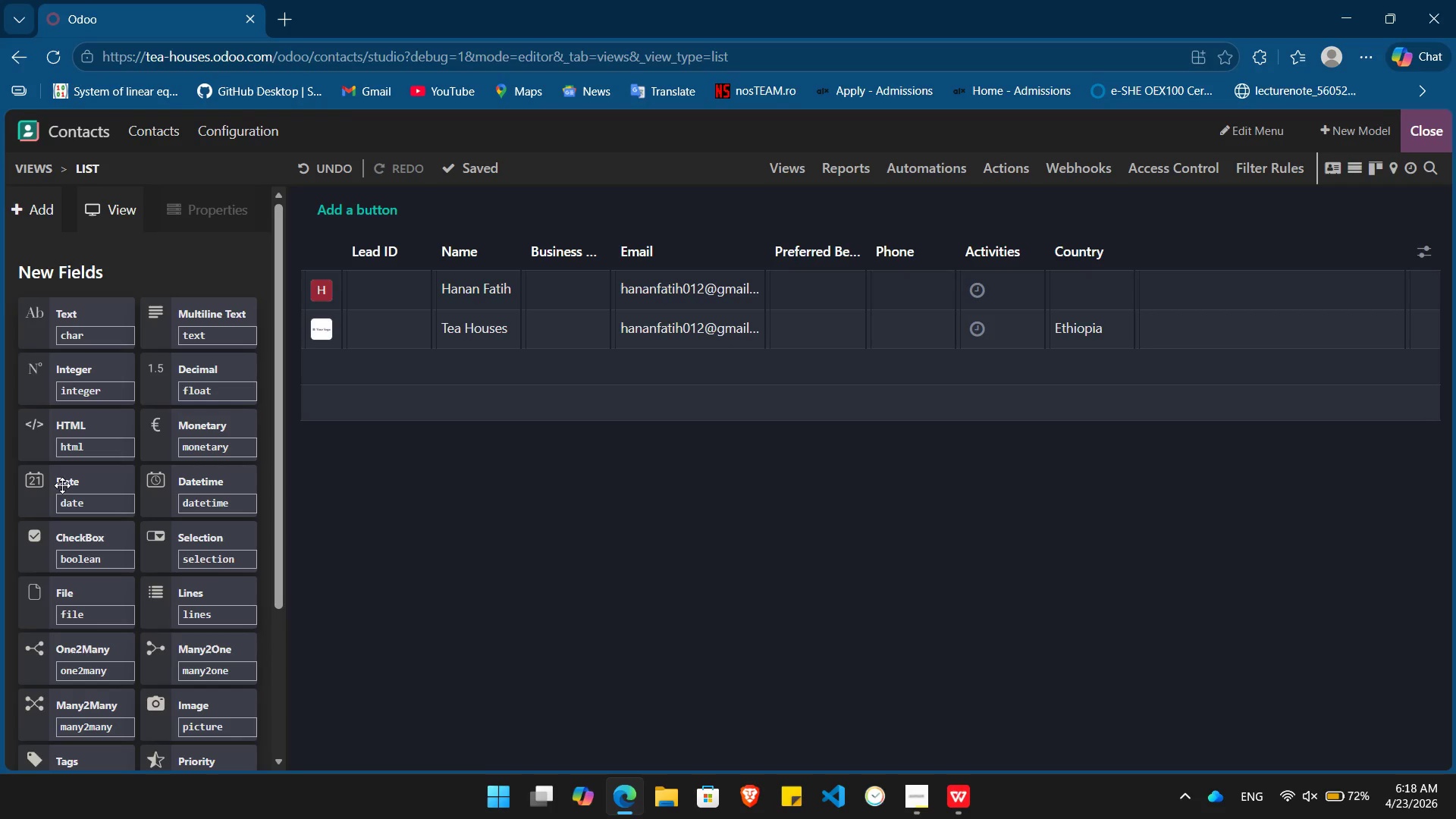 
left_click_drag(start_coordinate=[60, 487], to_coordinate=[887, 250])
 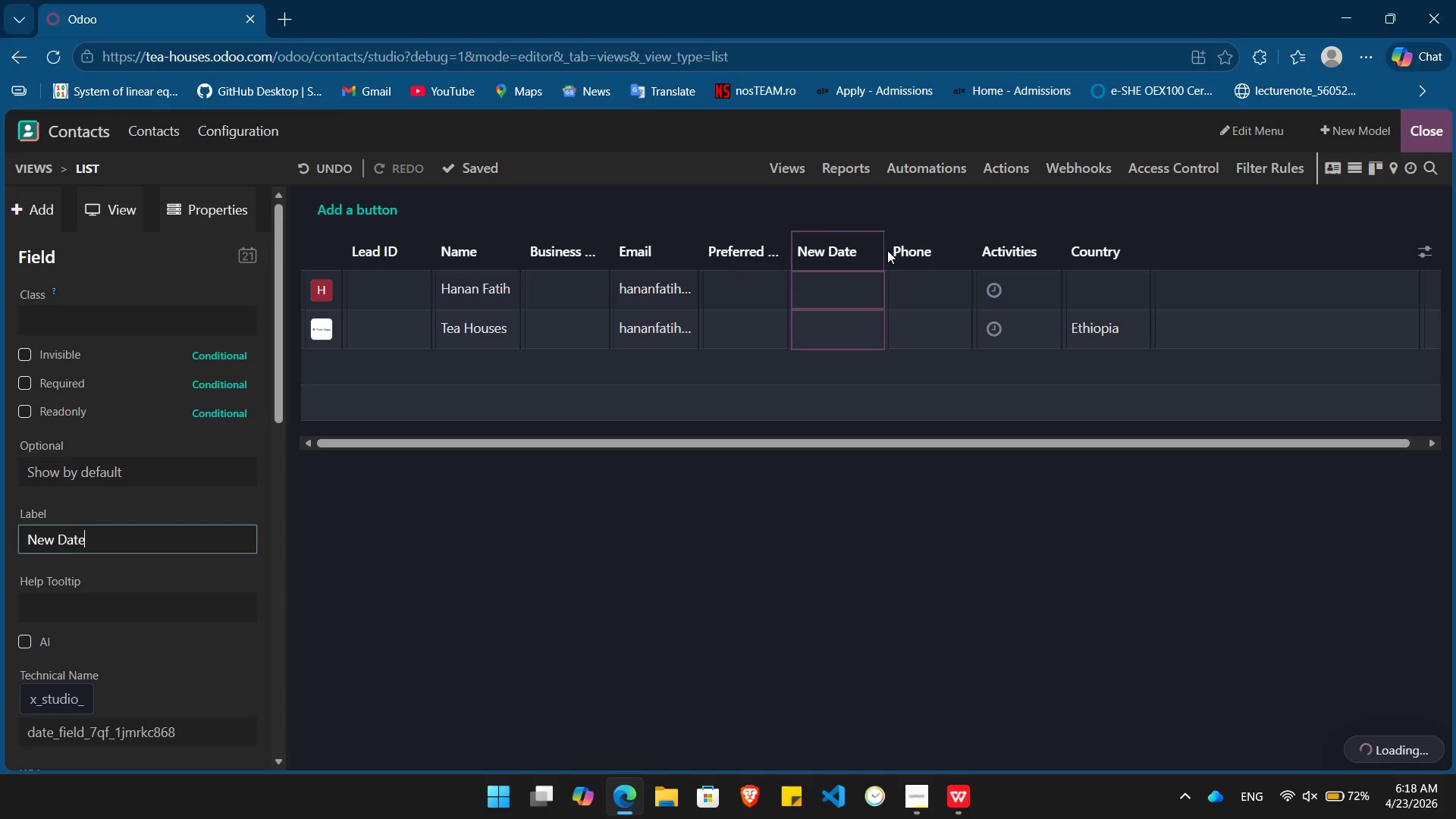 
hold_key(key=Backspace, duration=0.83)
 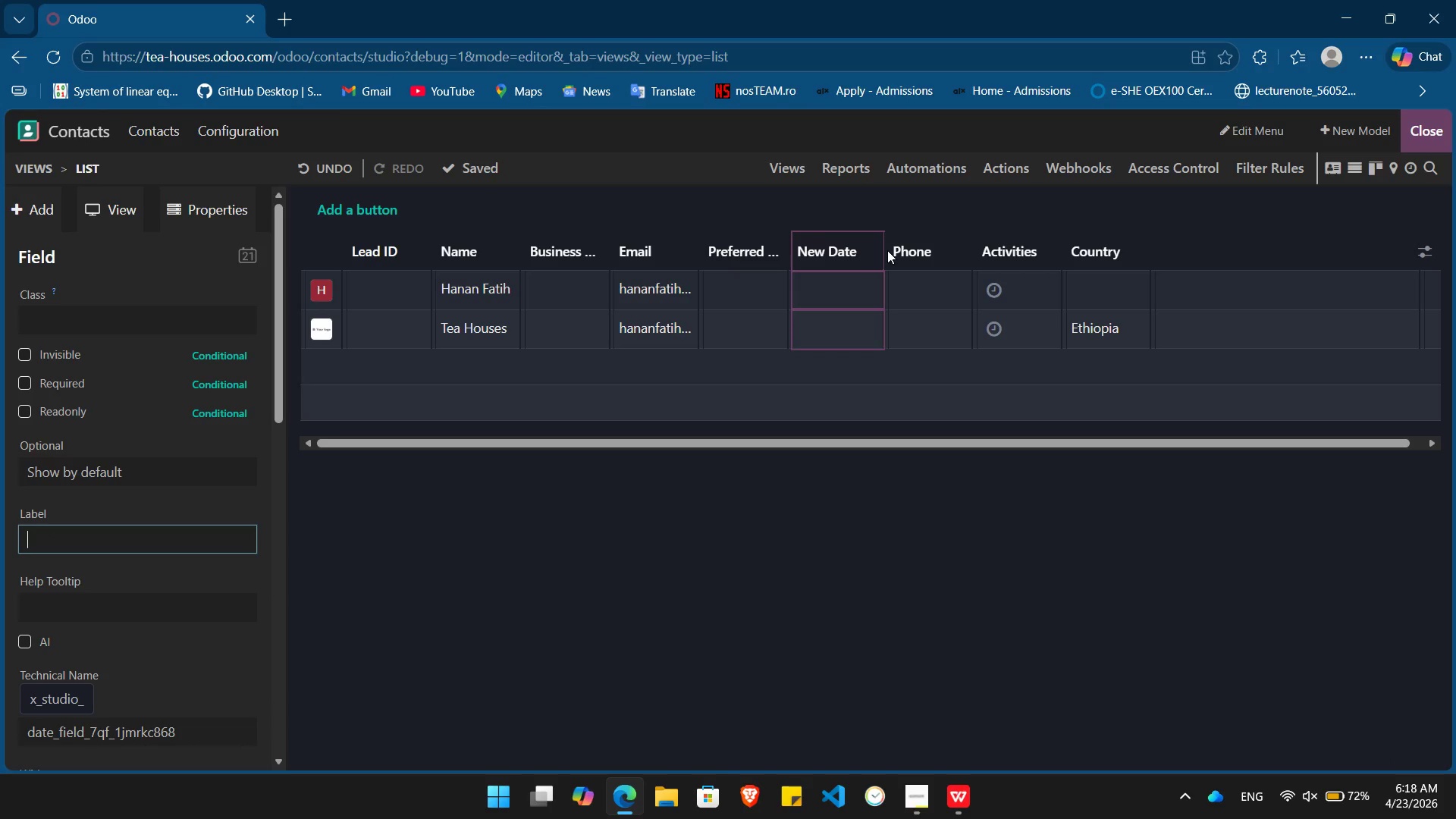 
key(Control+ControlLeft)
 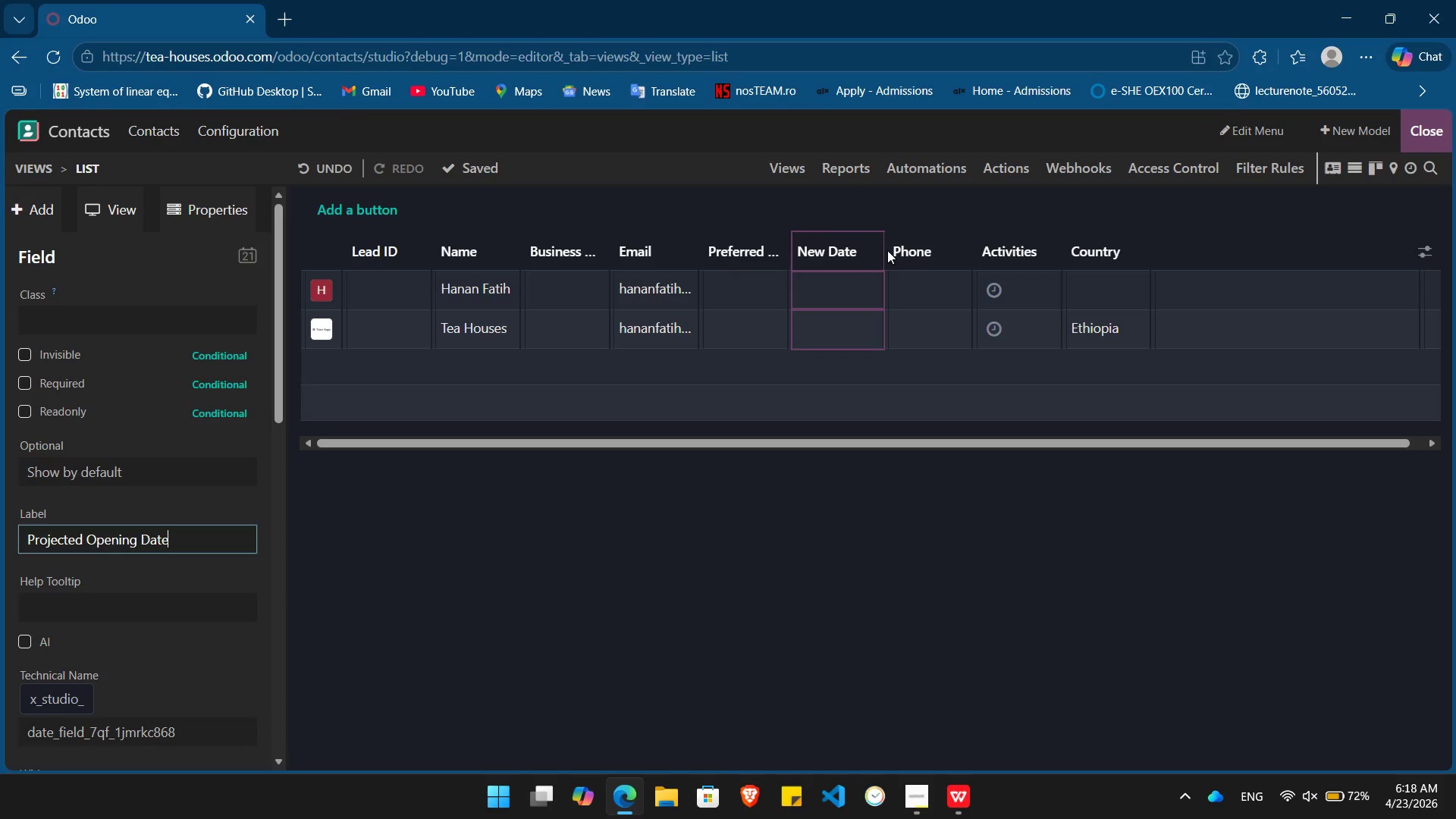 
key(Control+V)
 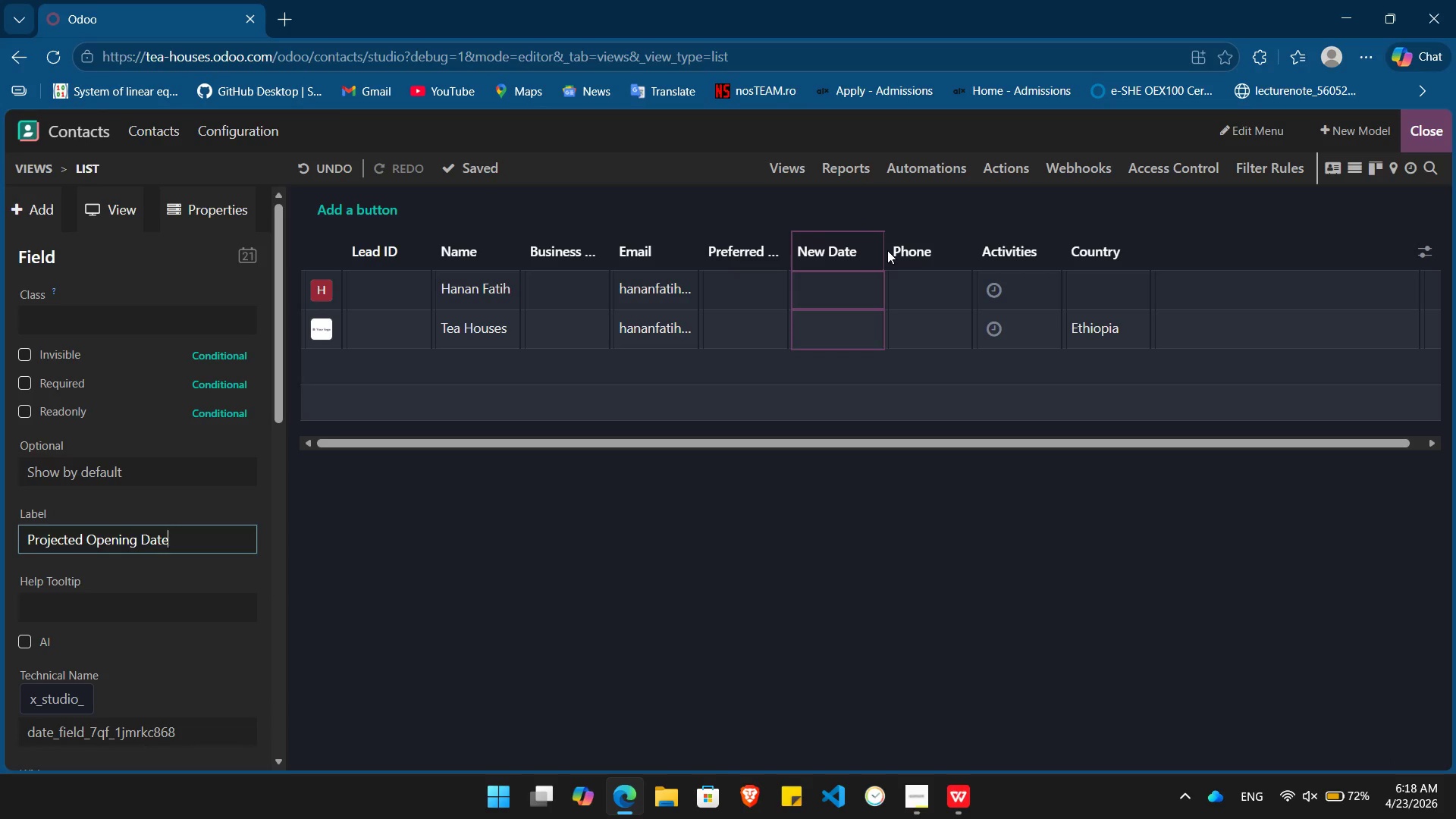 
key(Enter)
 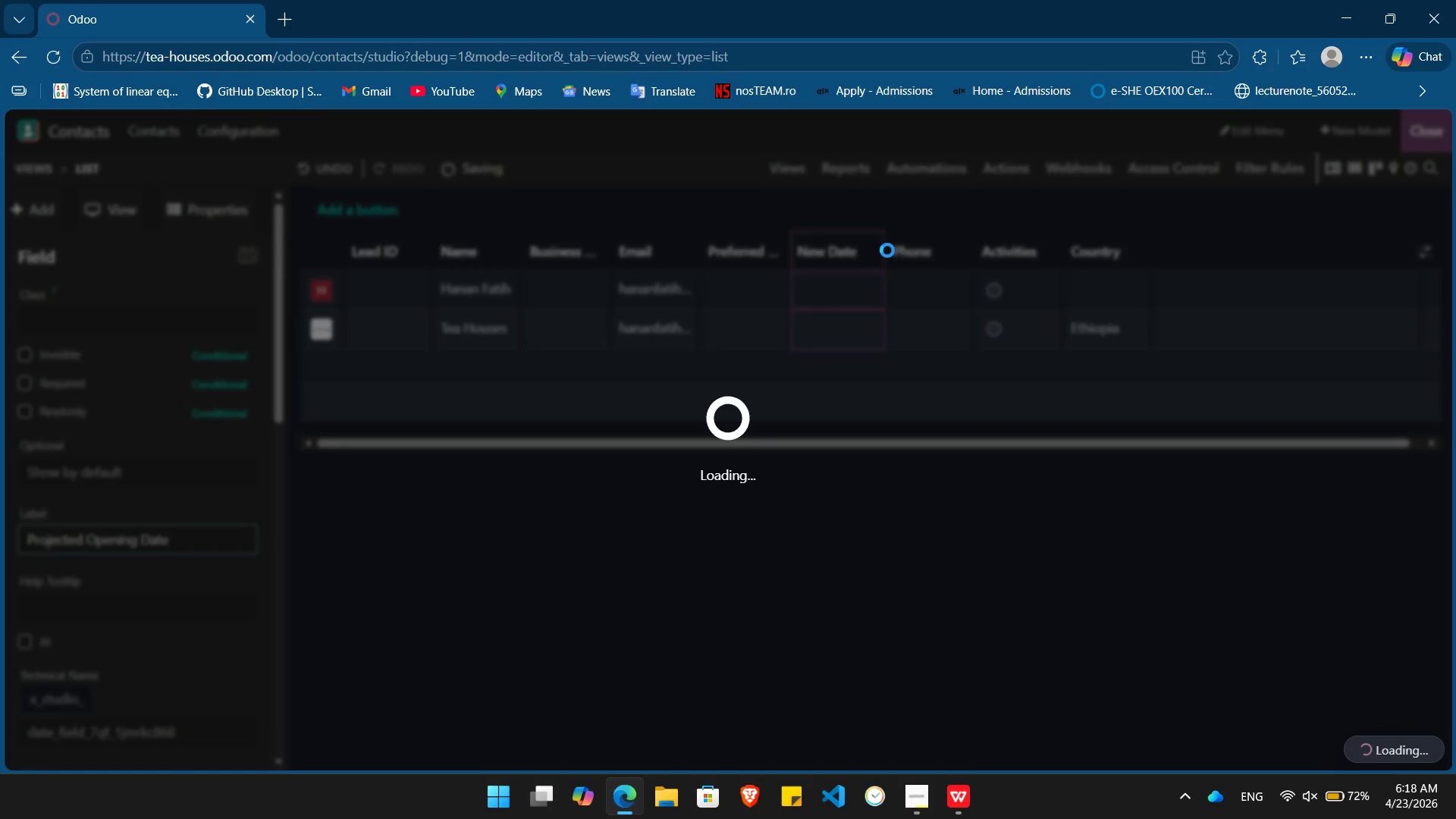 
key(Alt+Tab)
 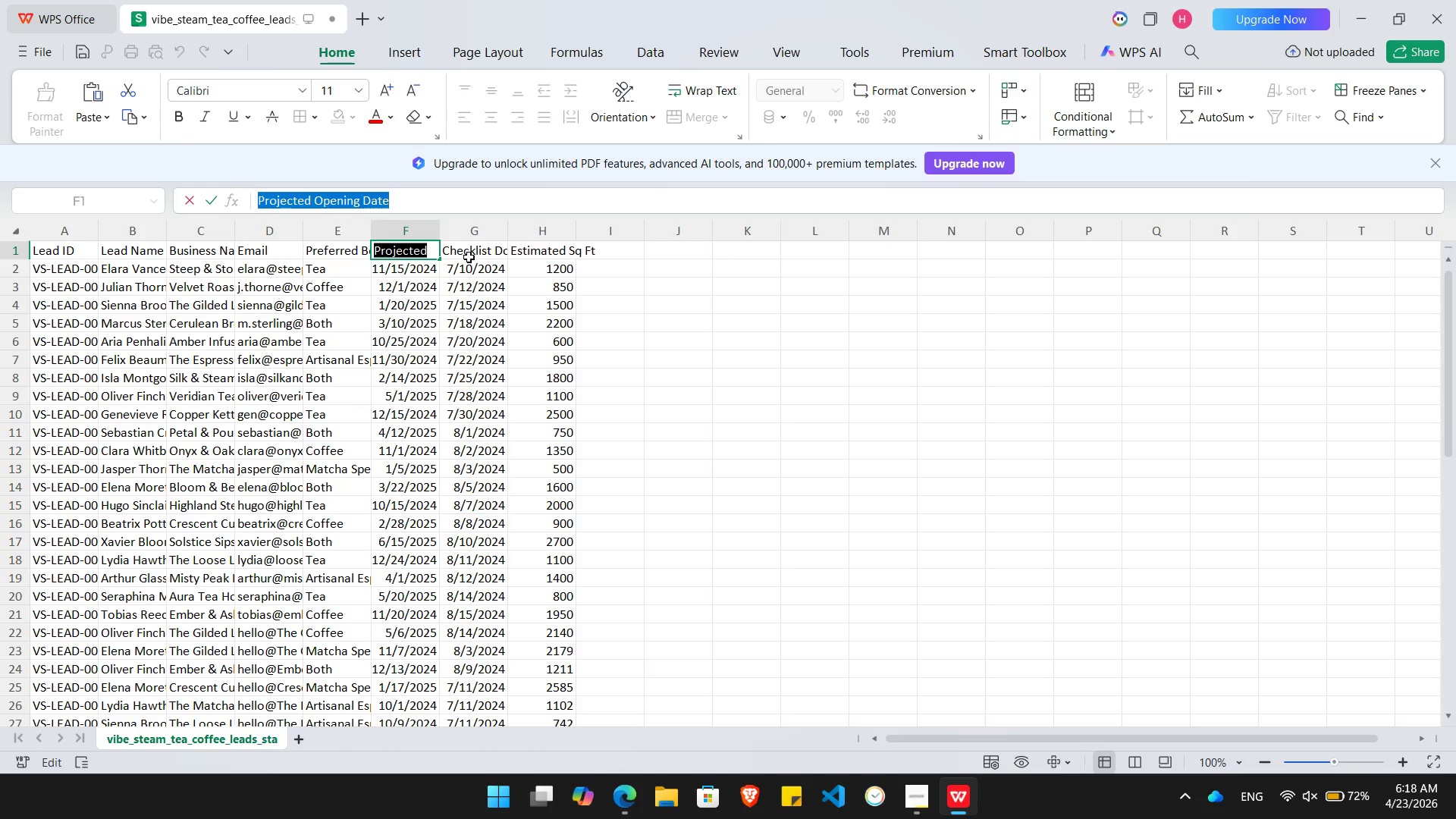 
left_click([469, 249])
 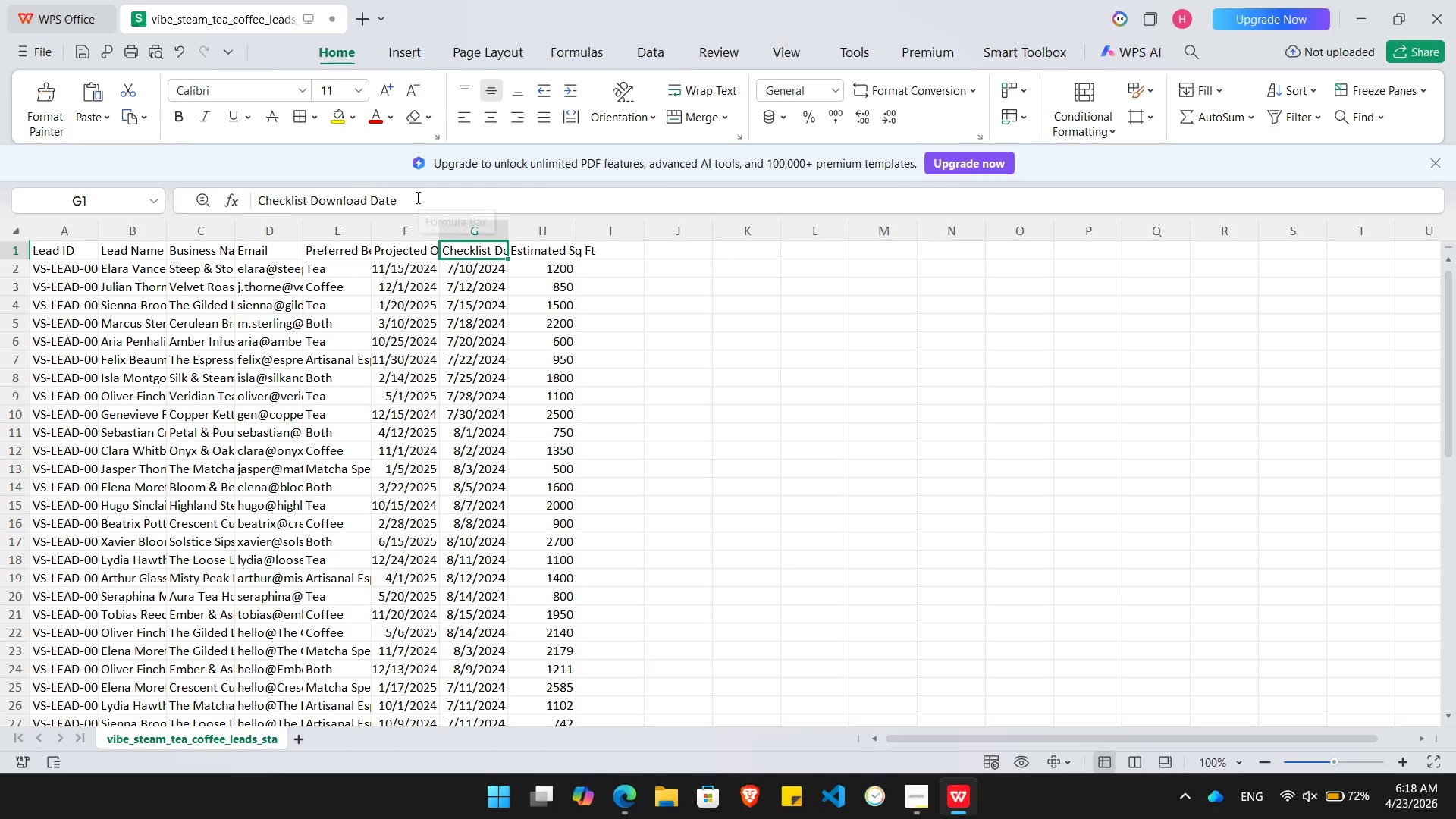 
left_click_drag(start_coordinate=[416, 197], to_coordinate=[235, 188])
 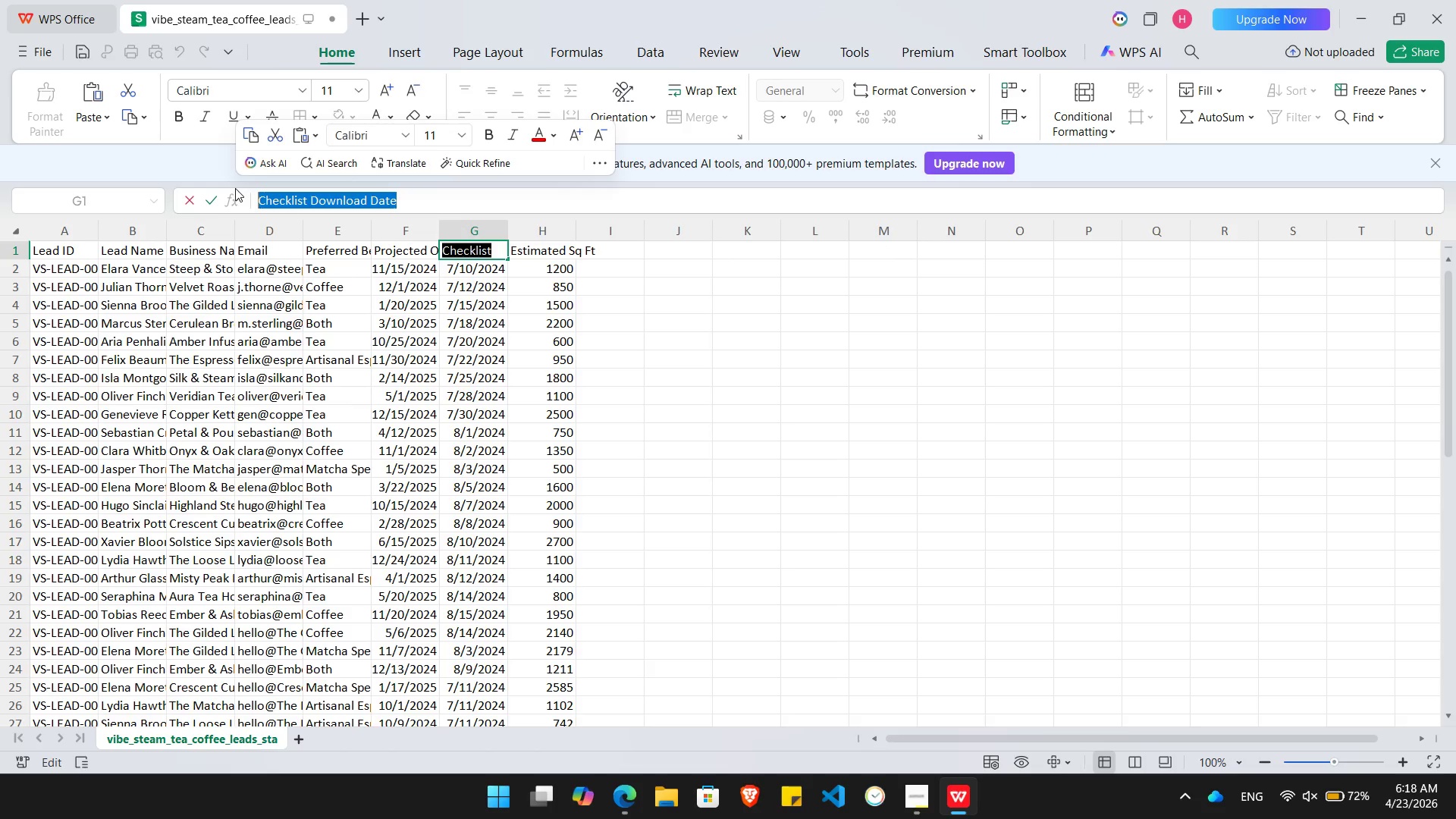 
key(Control+C)
 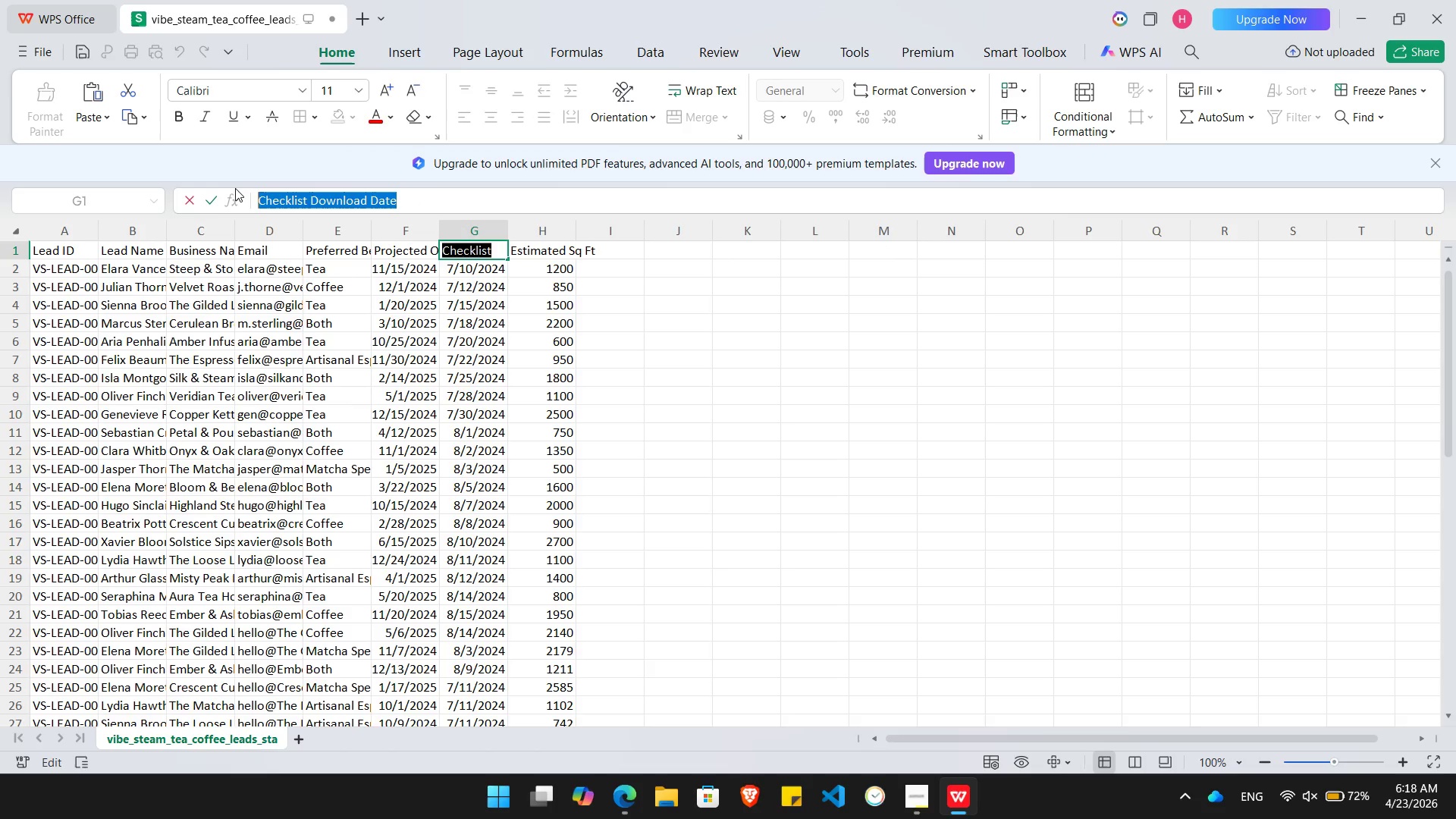 
key(Alt+AltLeft)
 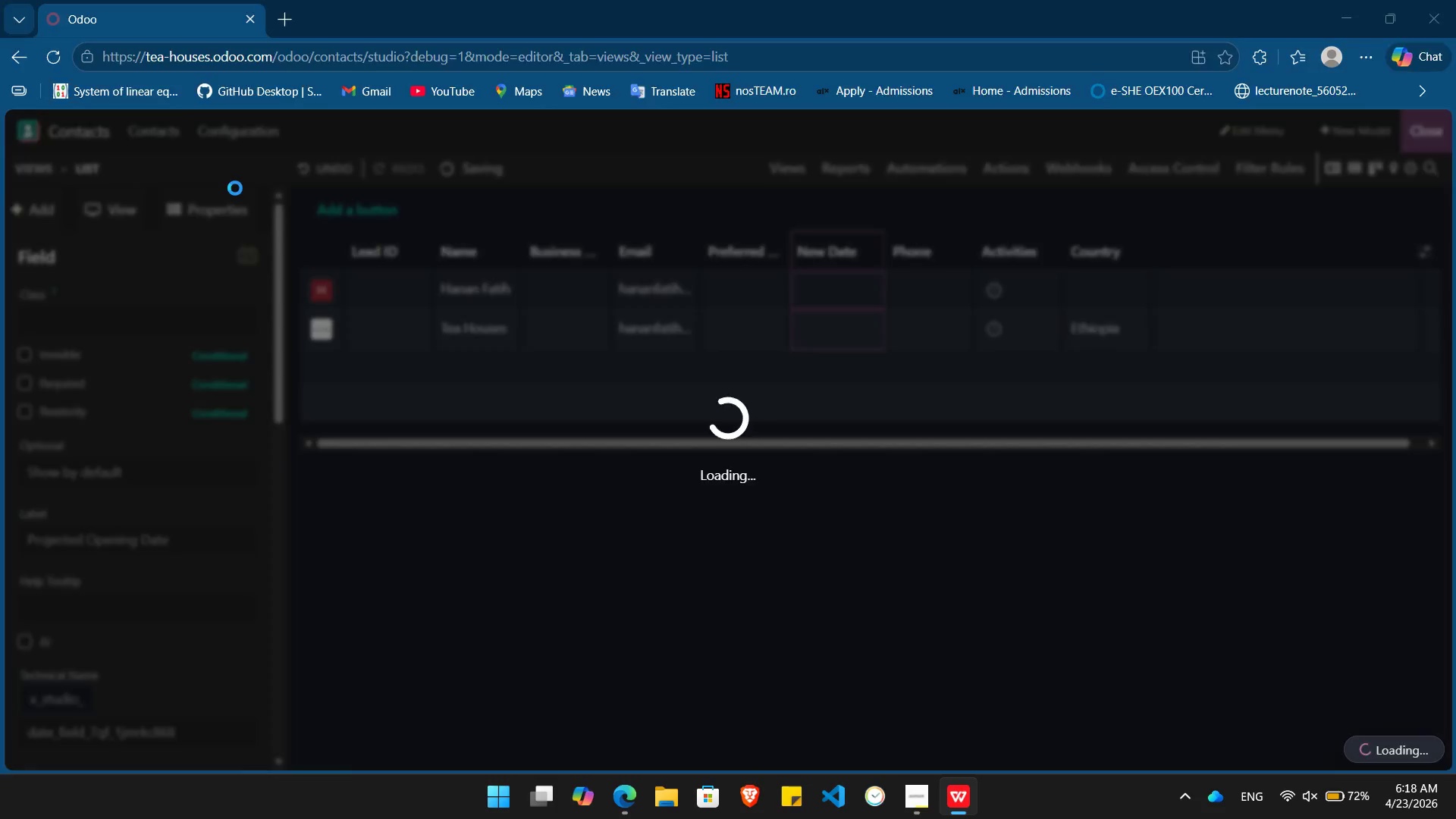 
key(Alt+Tab)
 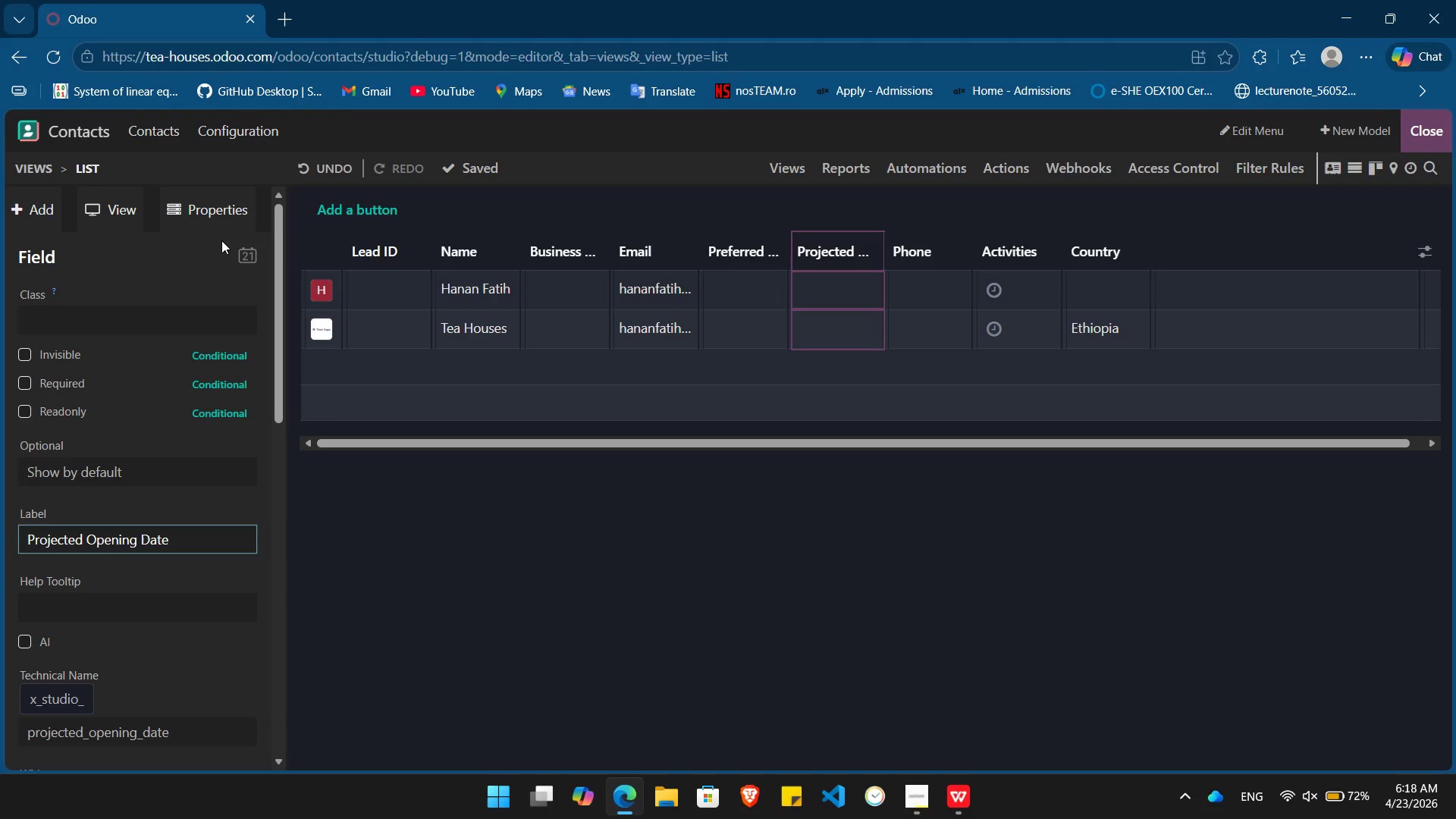 
left_click([36, 213])
 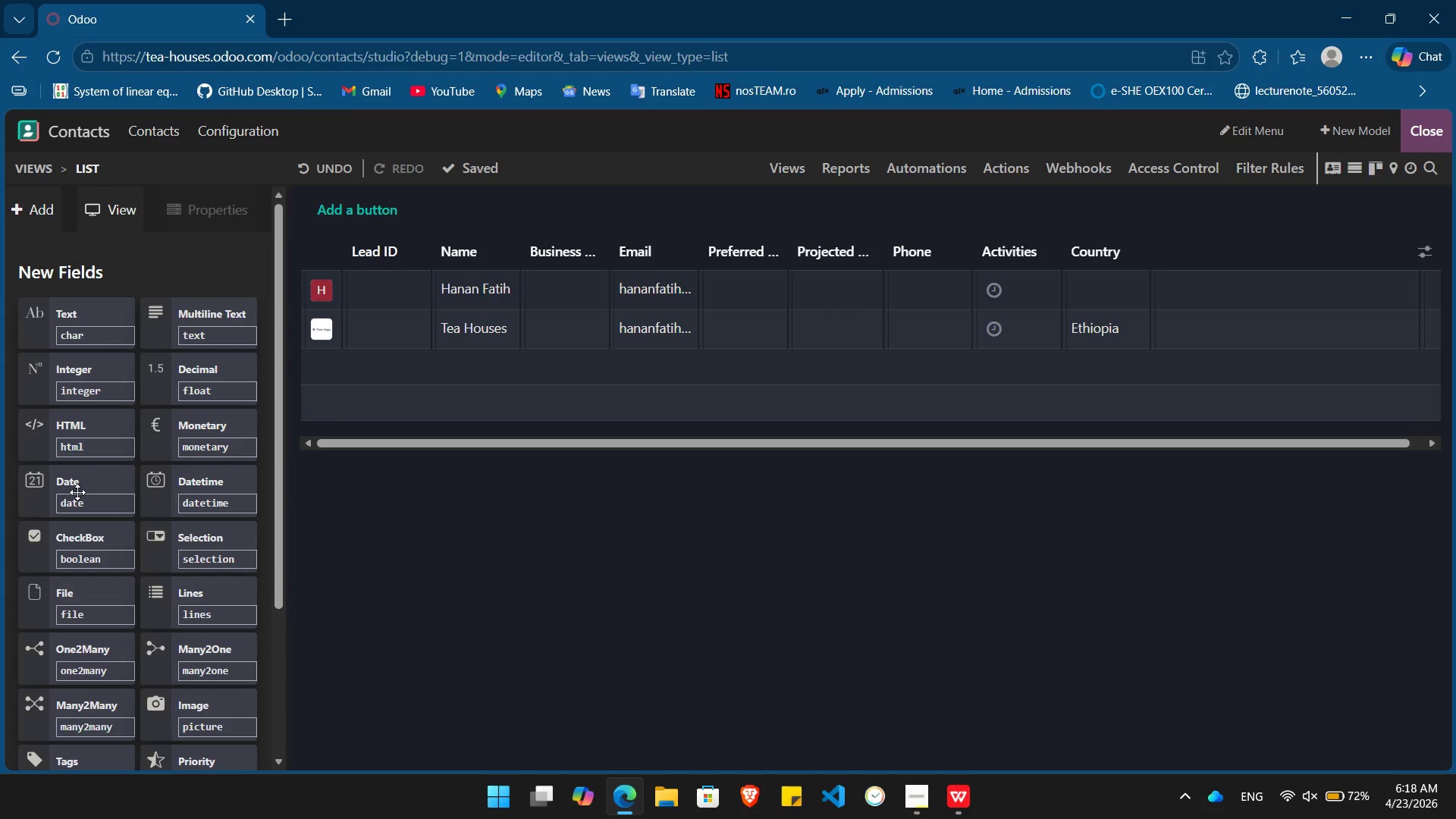 
left_click_drag(start_coordinate=[77, 492], to_coordinate=[902, 260])
 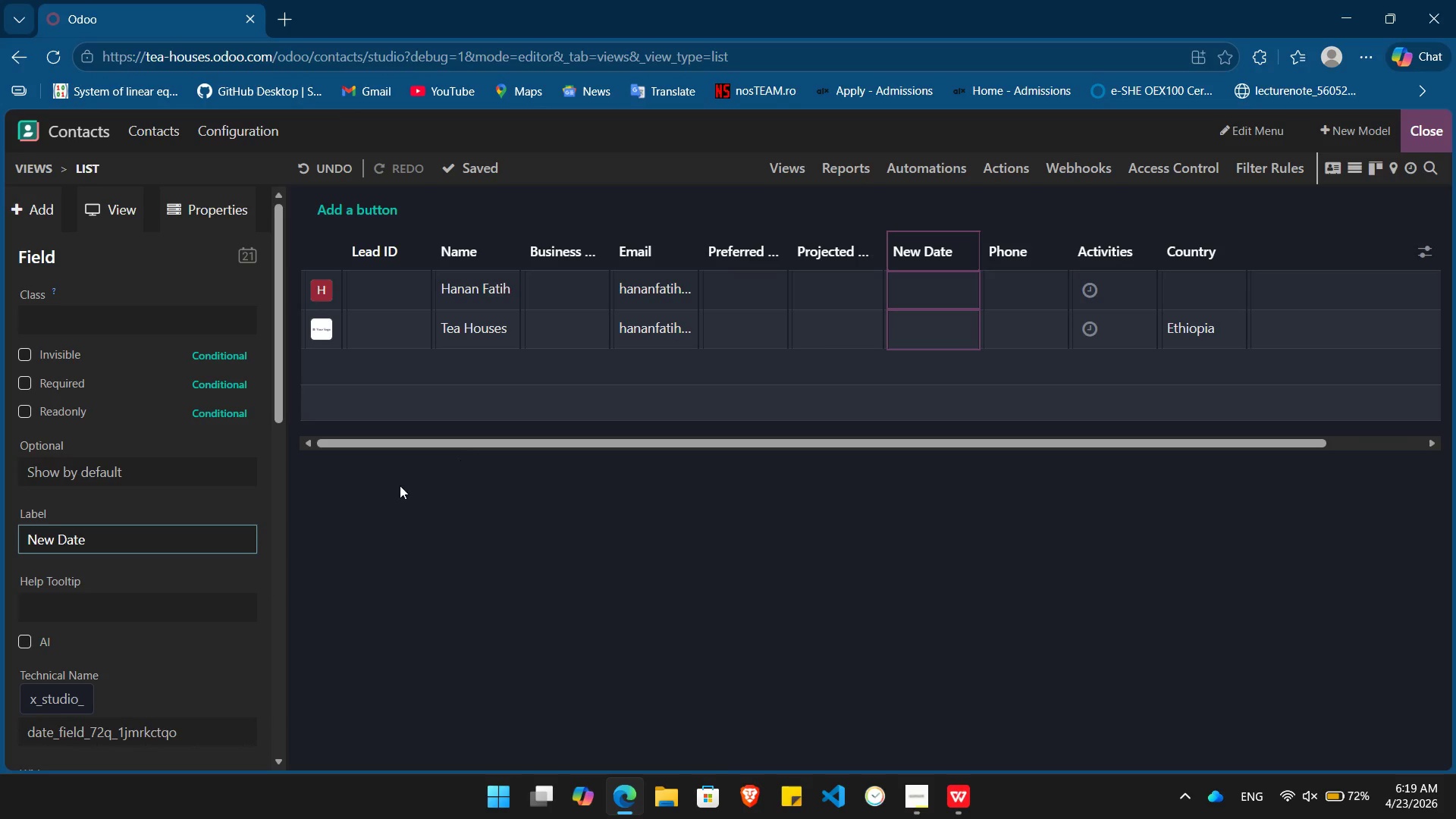 
hold_key(key=Backspace, duration=0.89)
 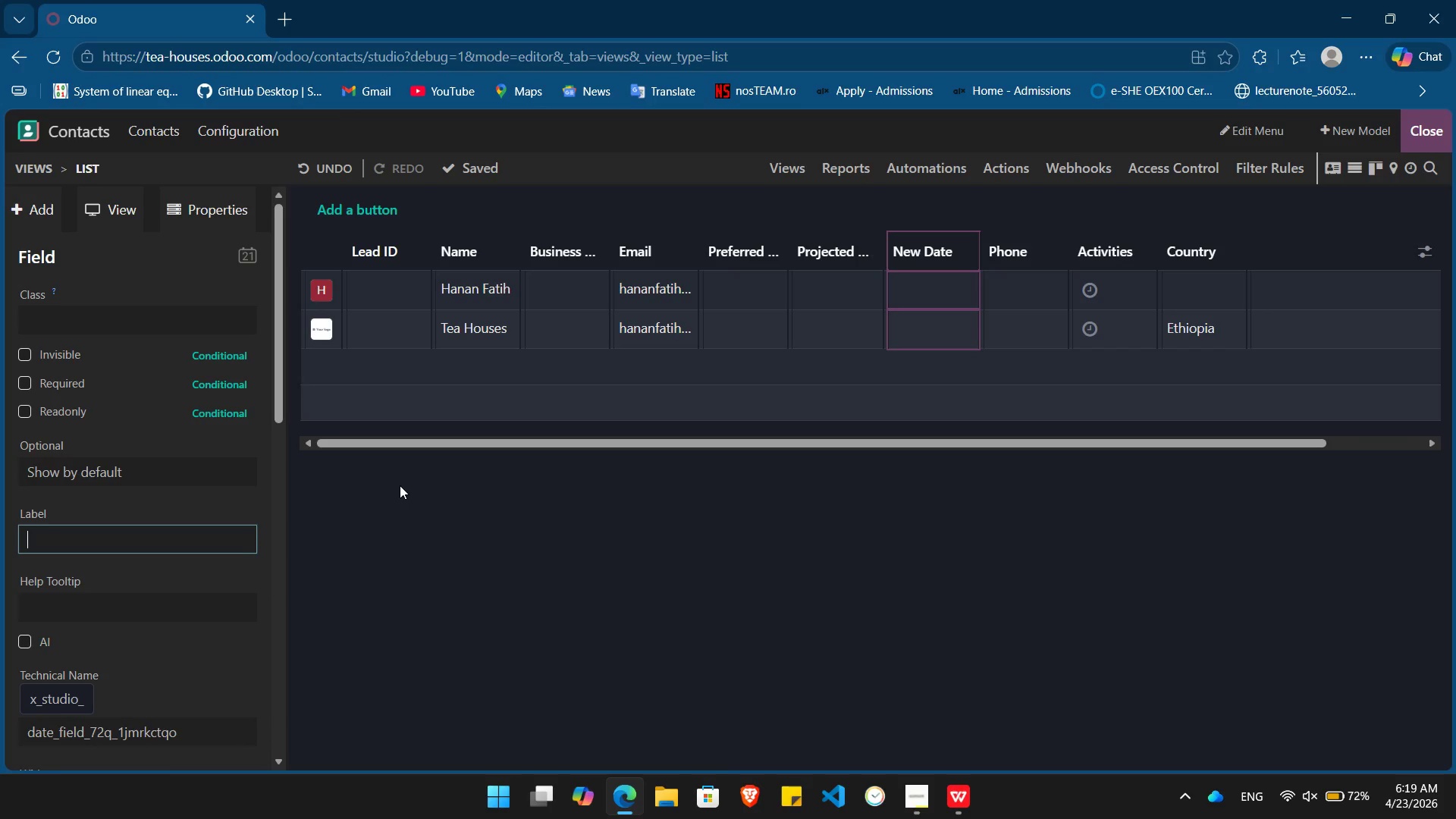 
key(Control+V)
 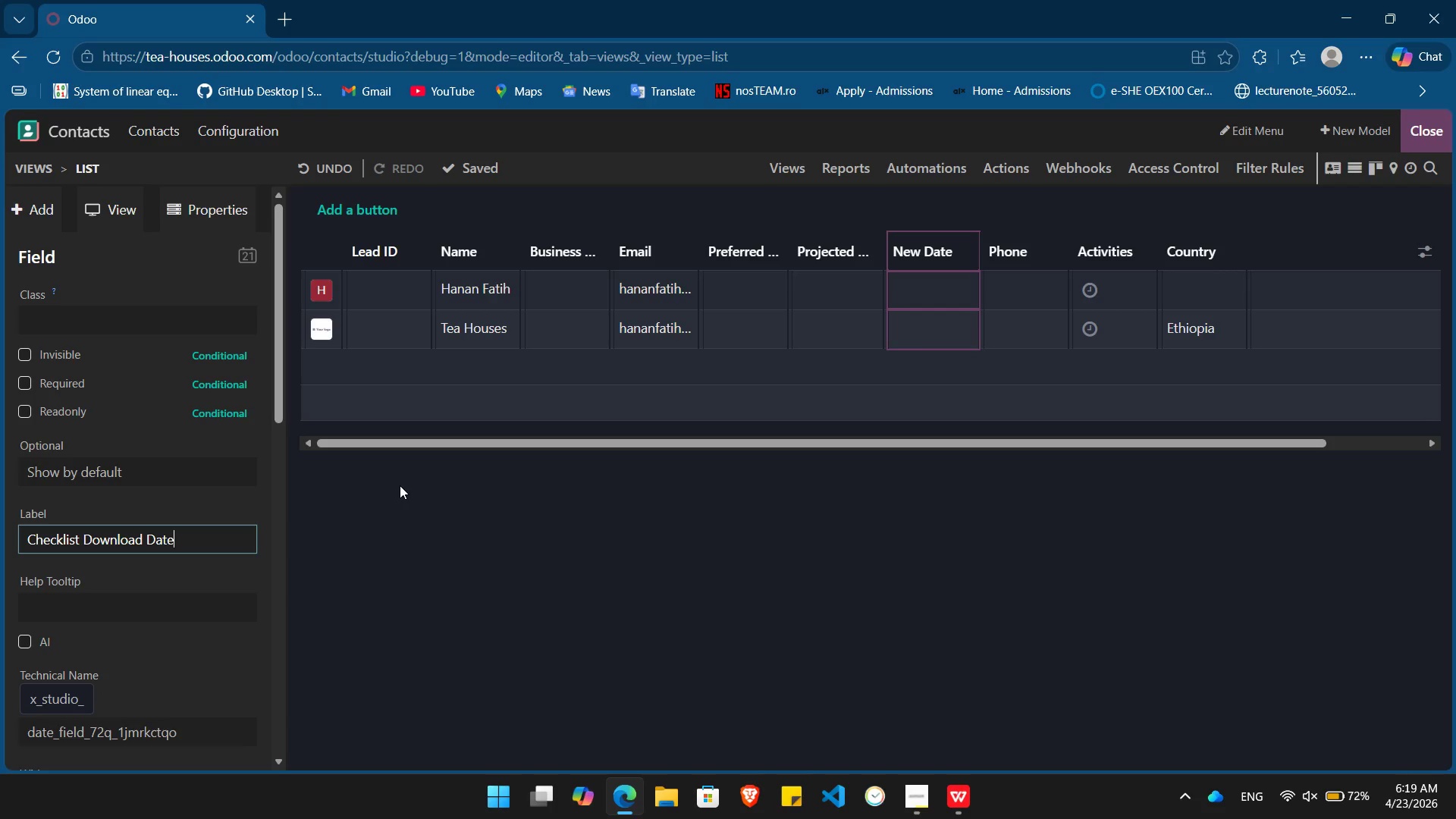 
key(Enter)
 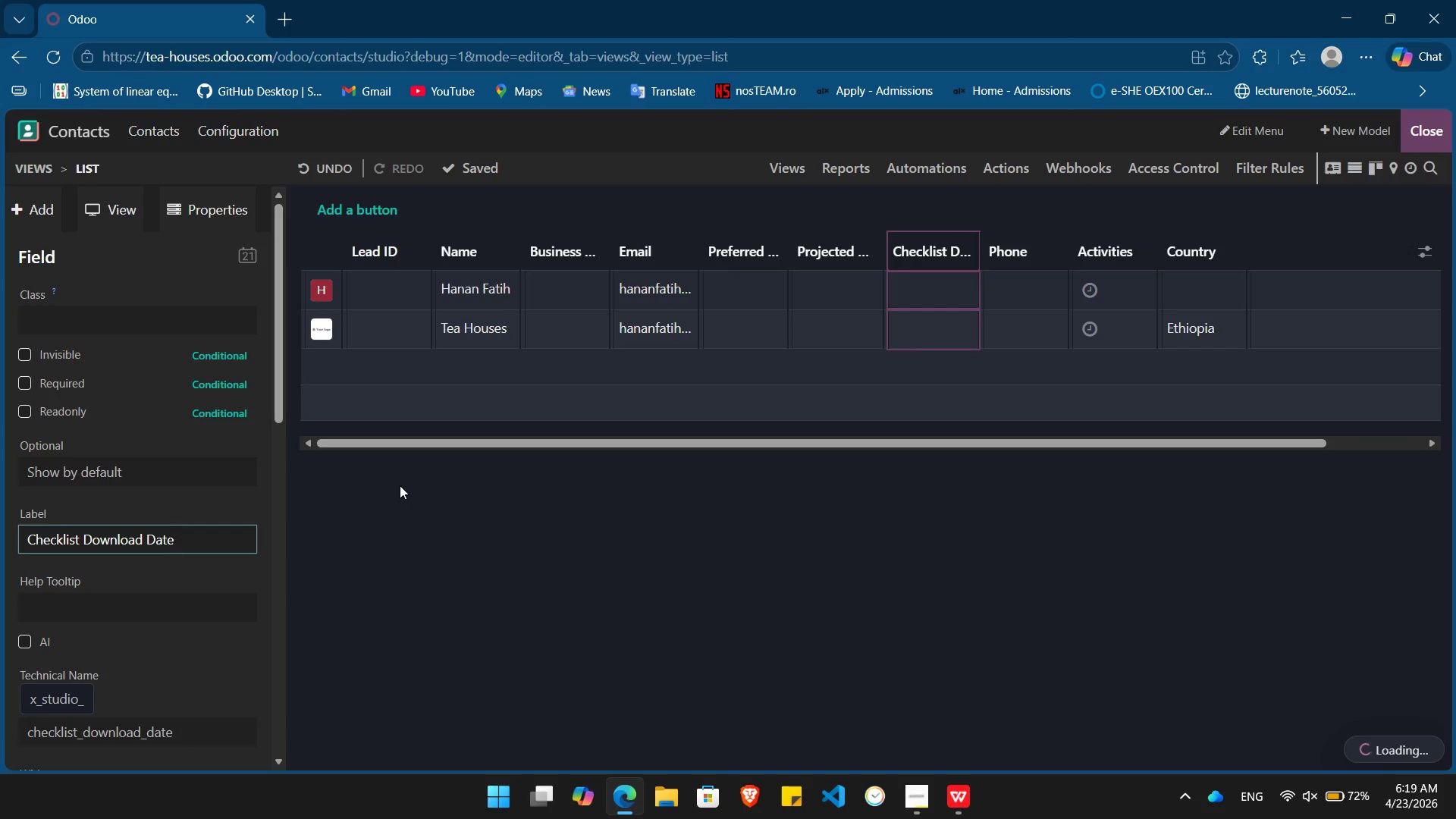 
key(Alt+AltLeft)
 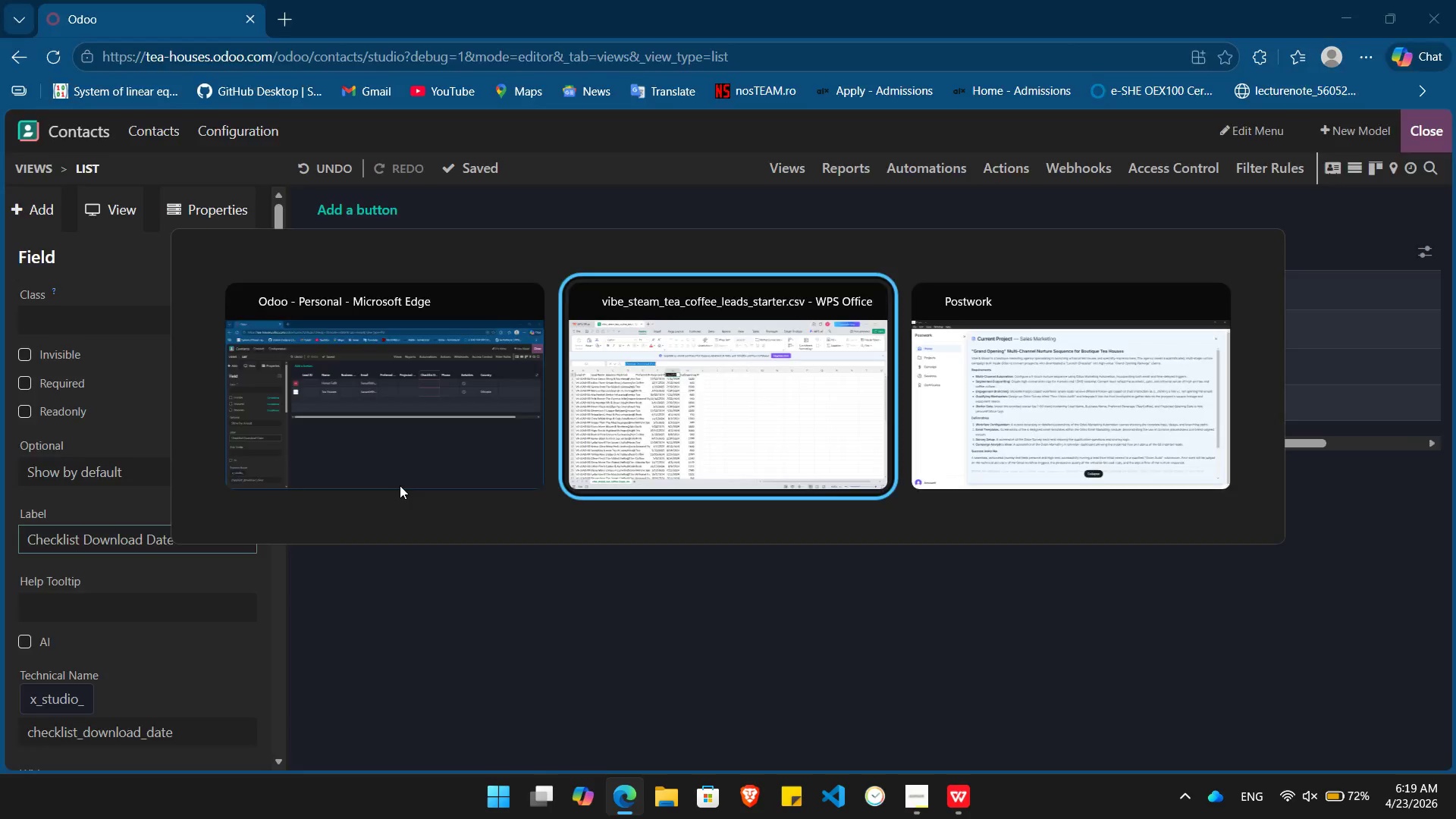 
key(Alt+Tab)
 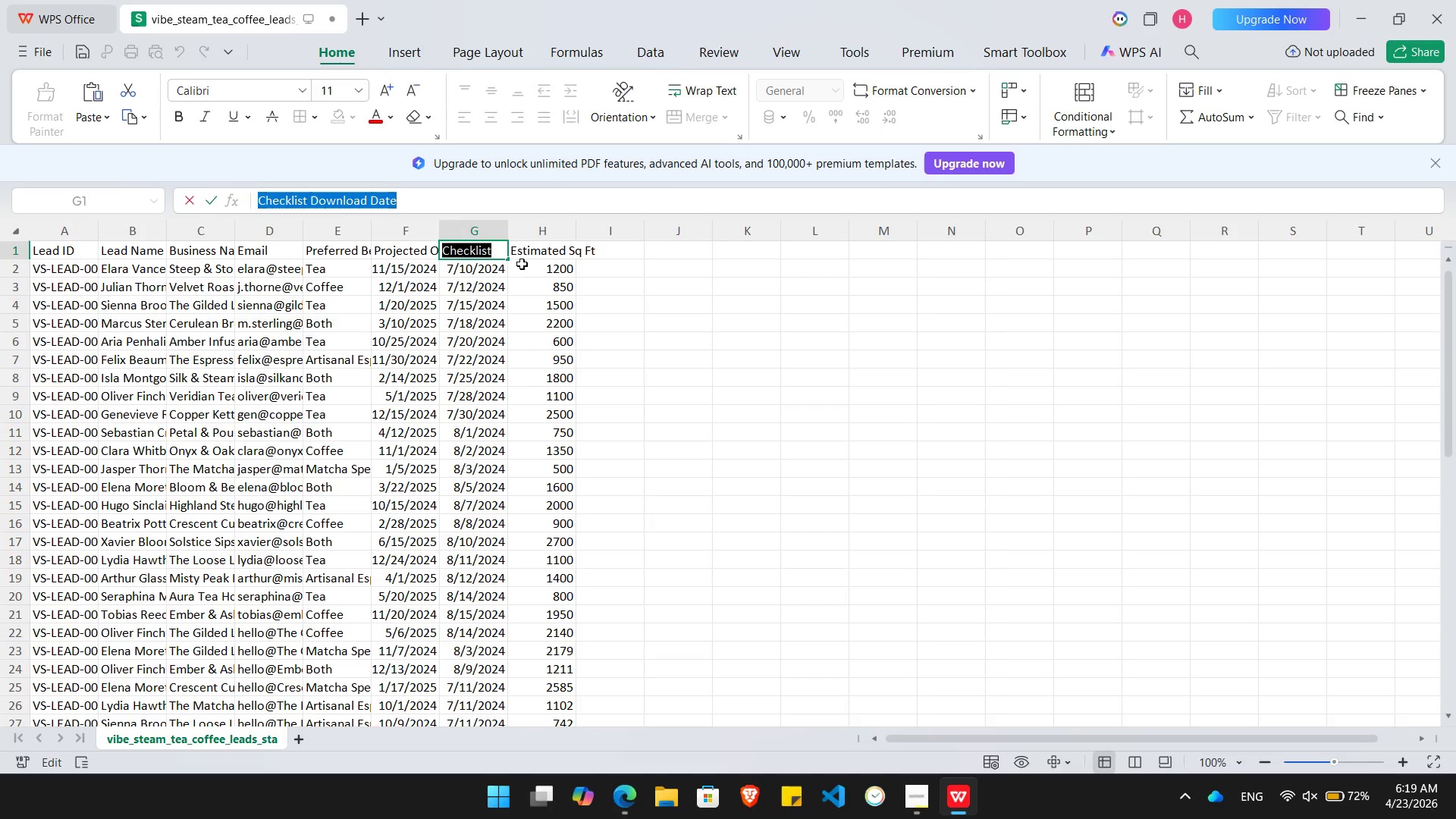 
left_click([540, 251])
 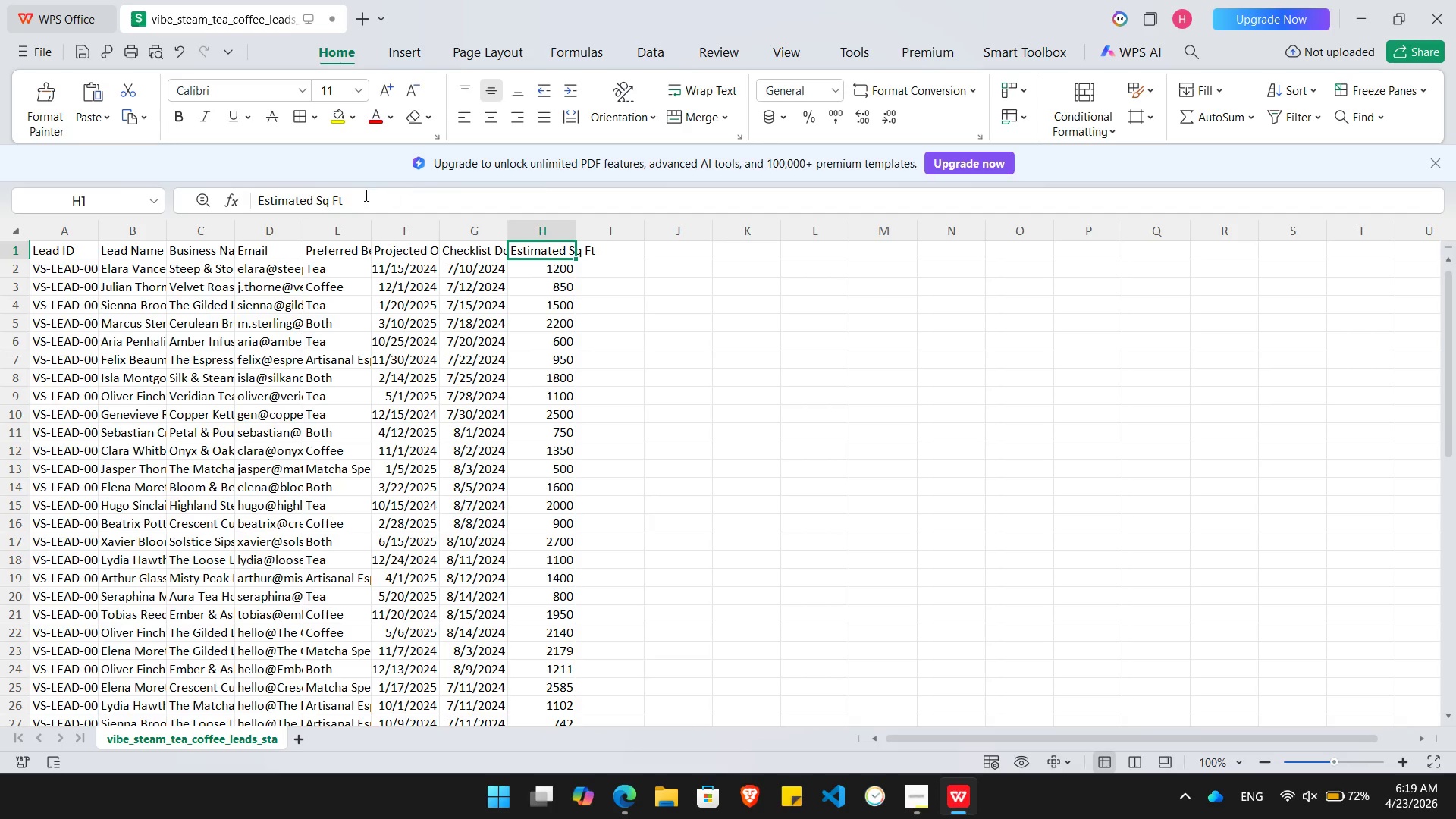 
left_click_drag(start_coordinate=[359, 197], to_coordinate=[232, 199])
 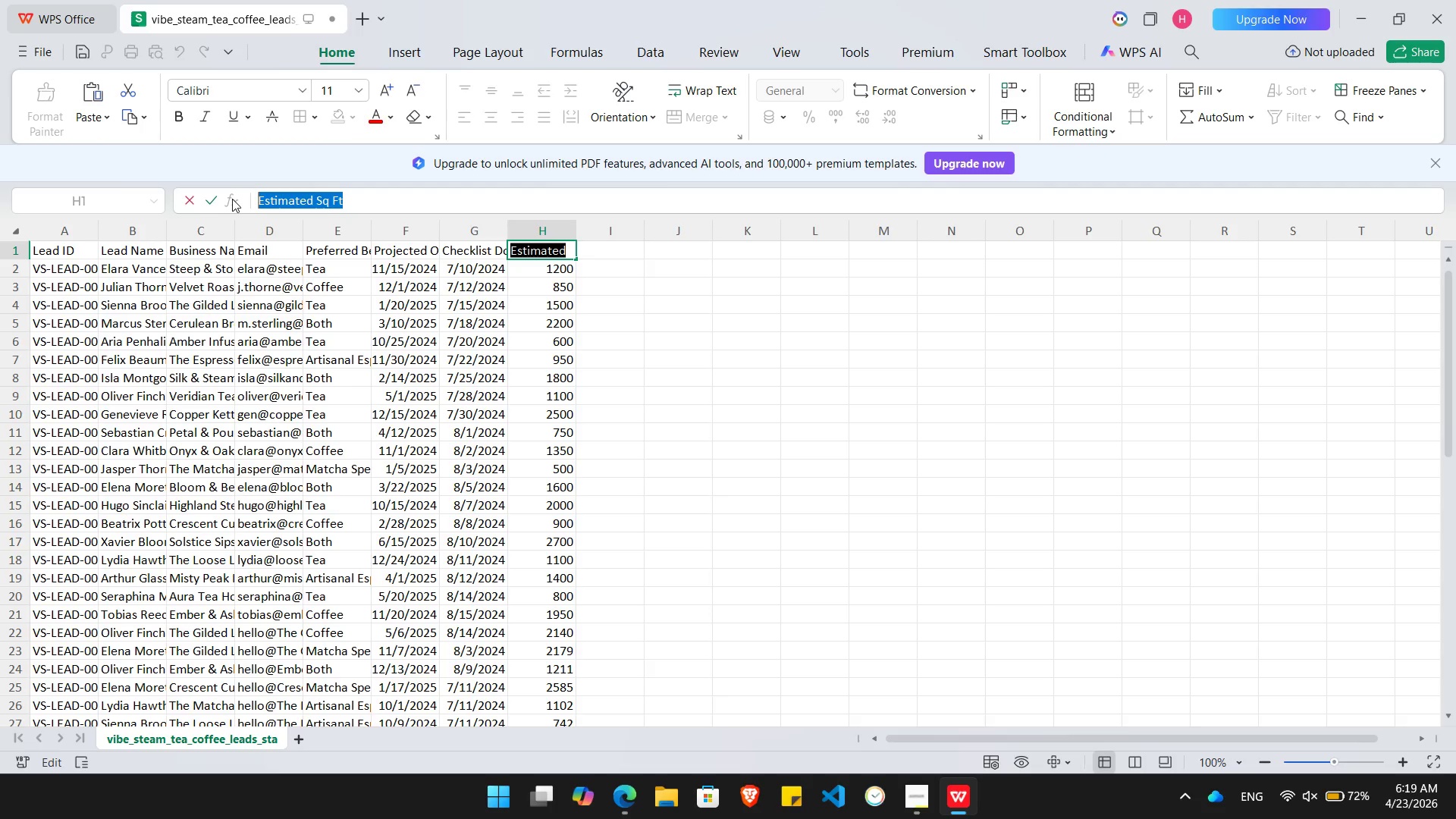 
key(Control+C)
 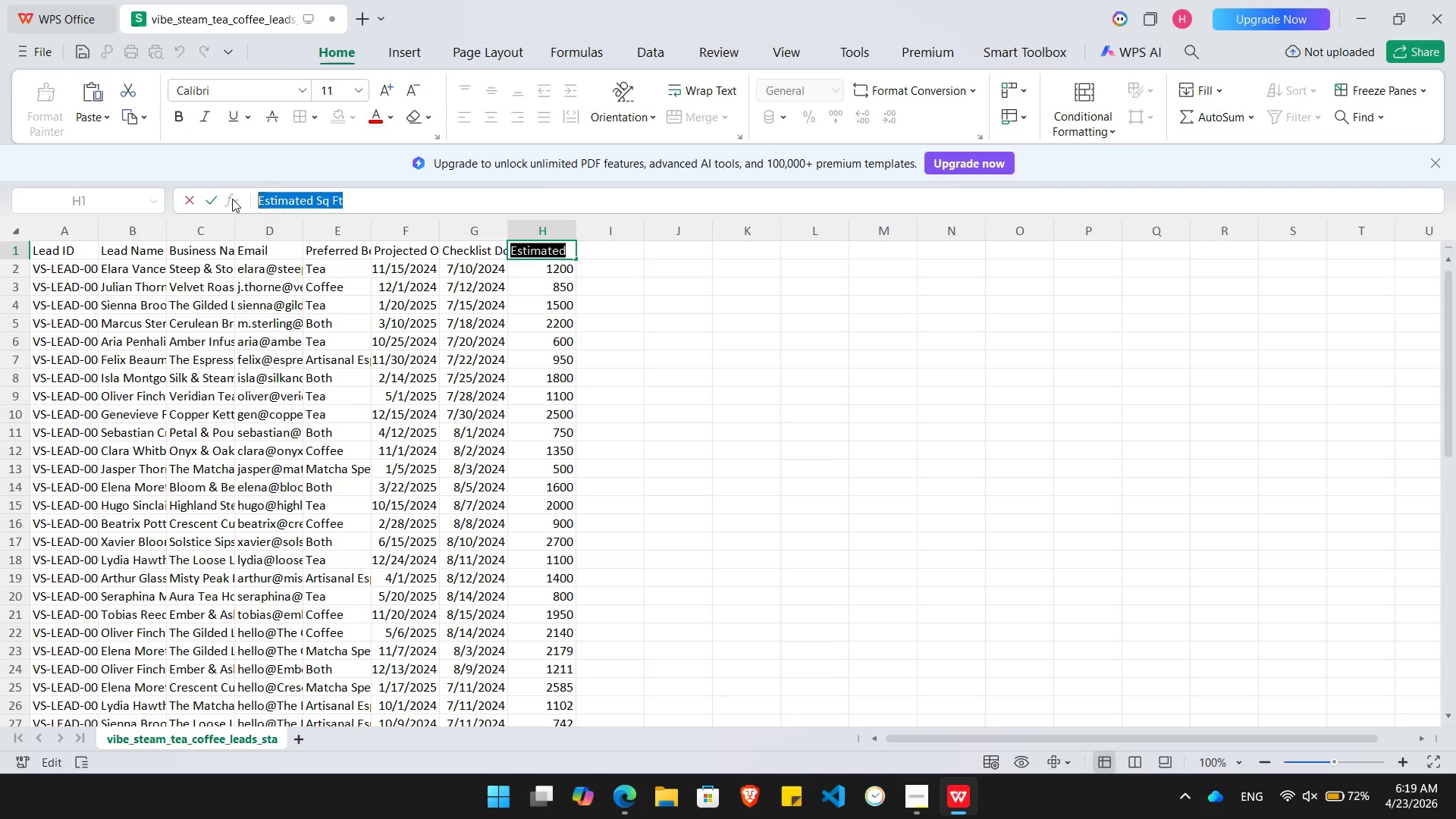 
key(Alt+AltLeft)
 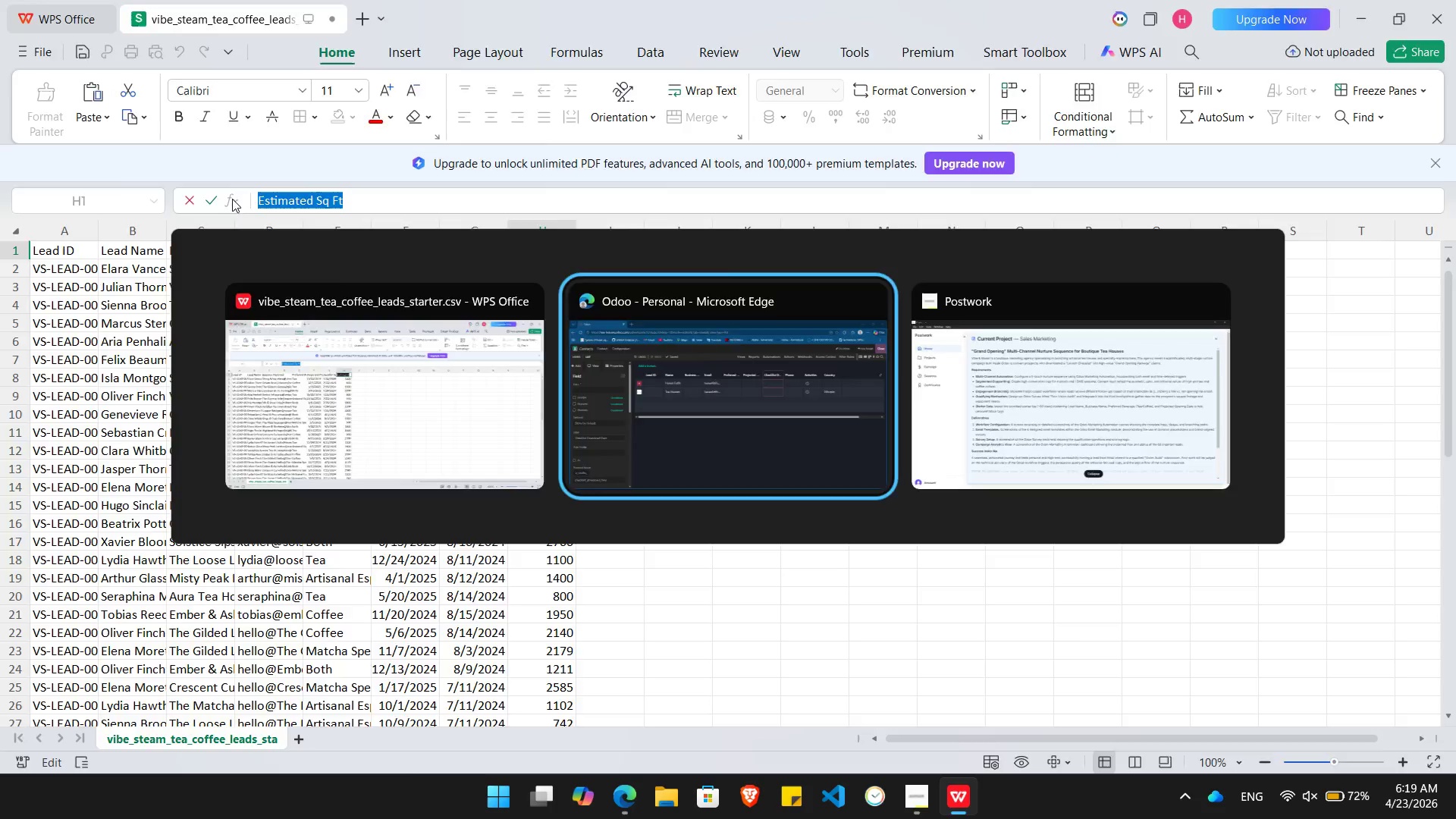 
key(Alt+Tab)
 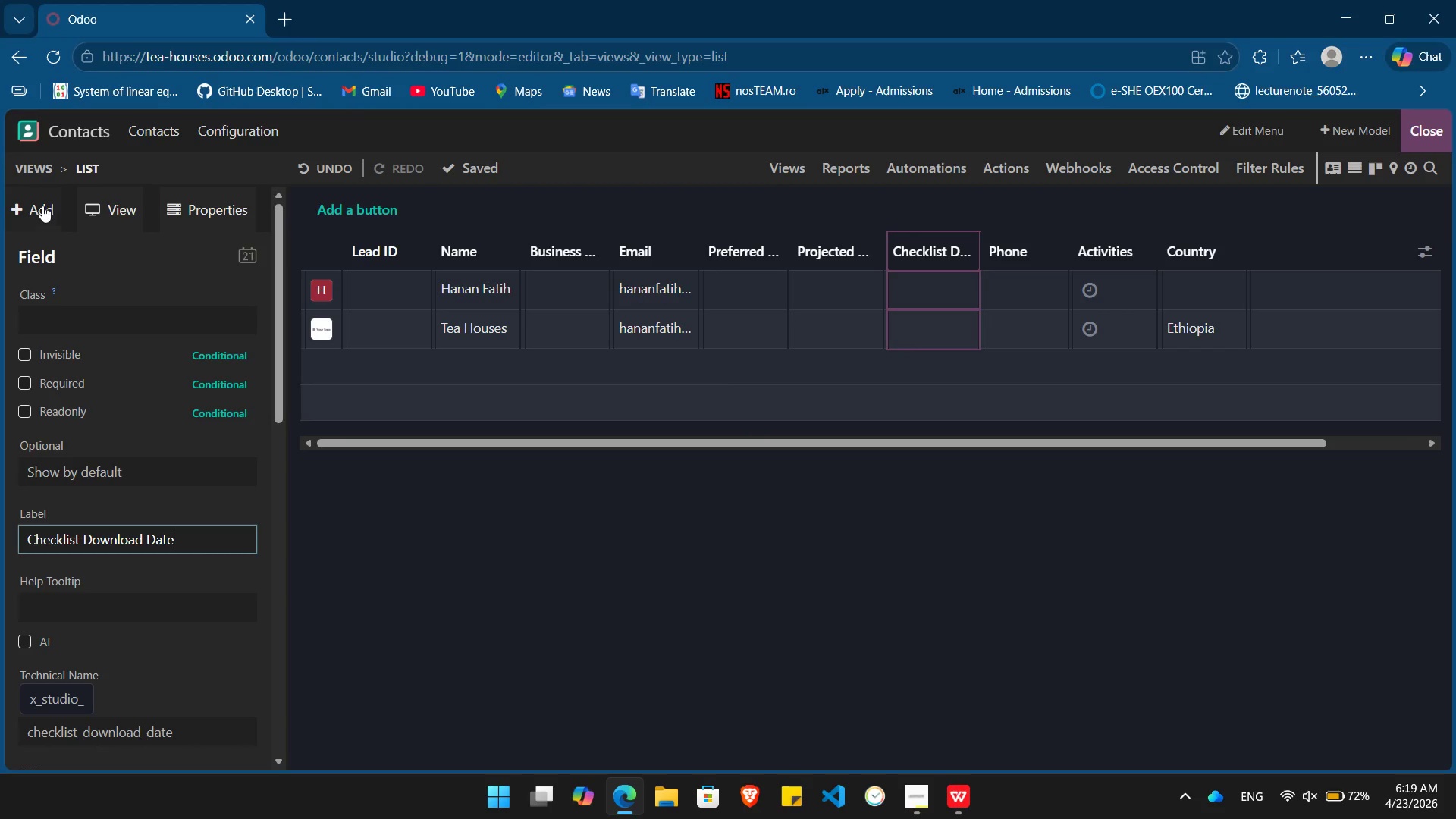 
left_click([39, 202])
 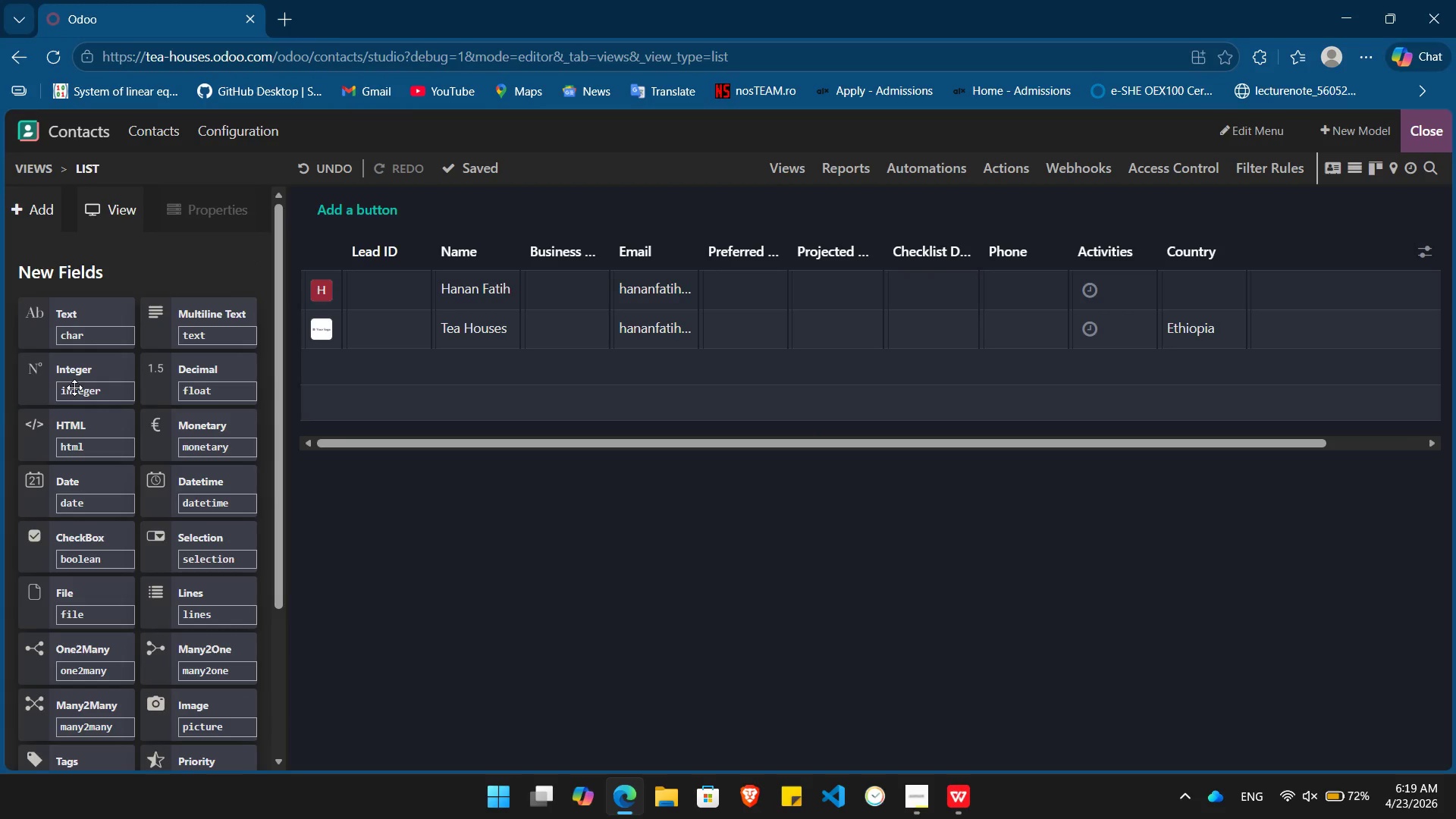 
left_click_drag(start_coordinate=[74, 387], to_coordinate=[1013, 259])
 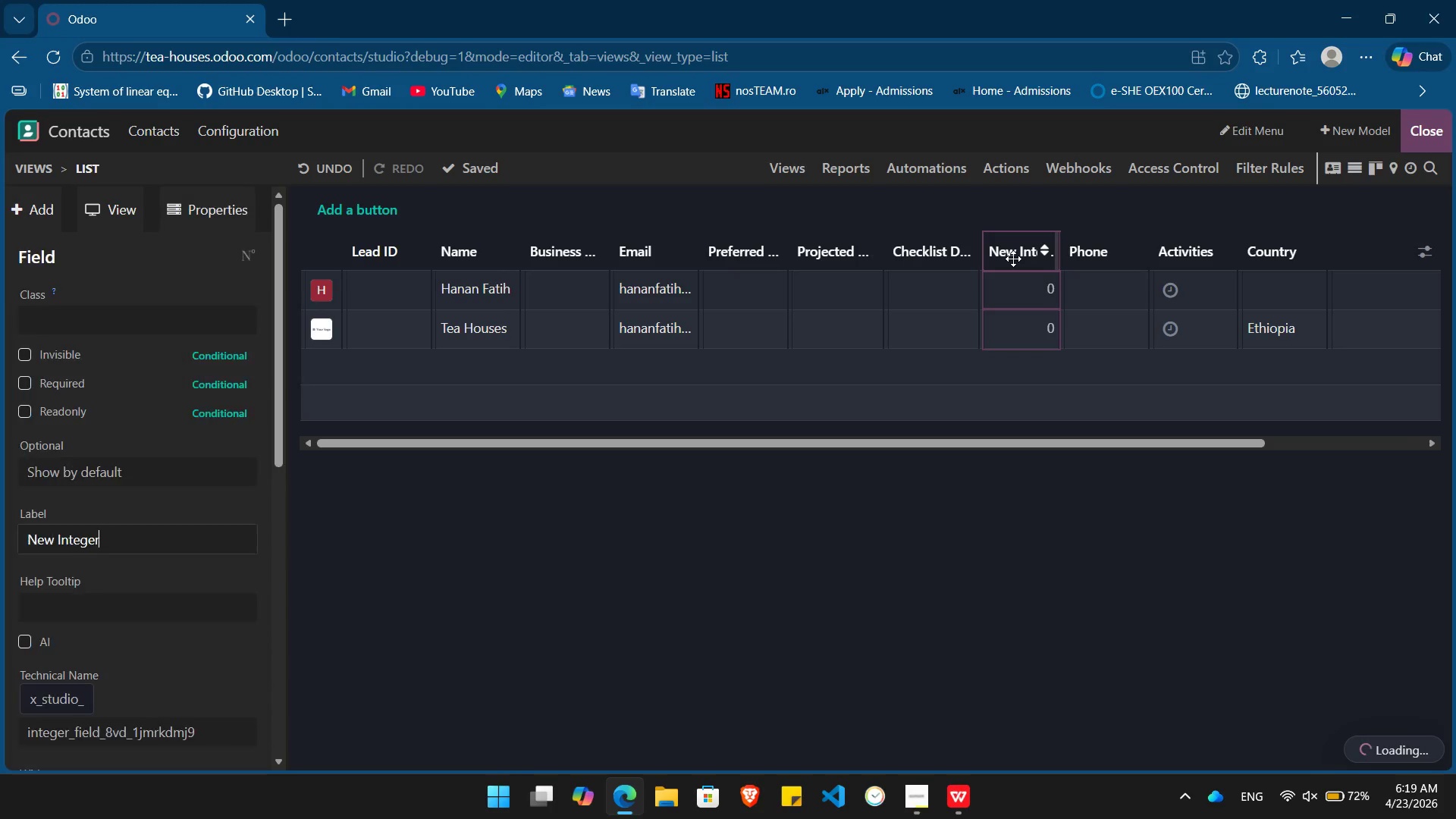 
hold_key(key=Backspace, duration=1.03)
 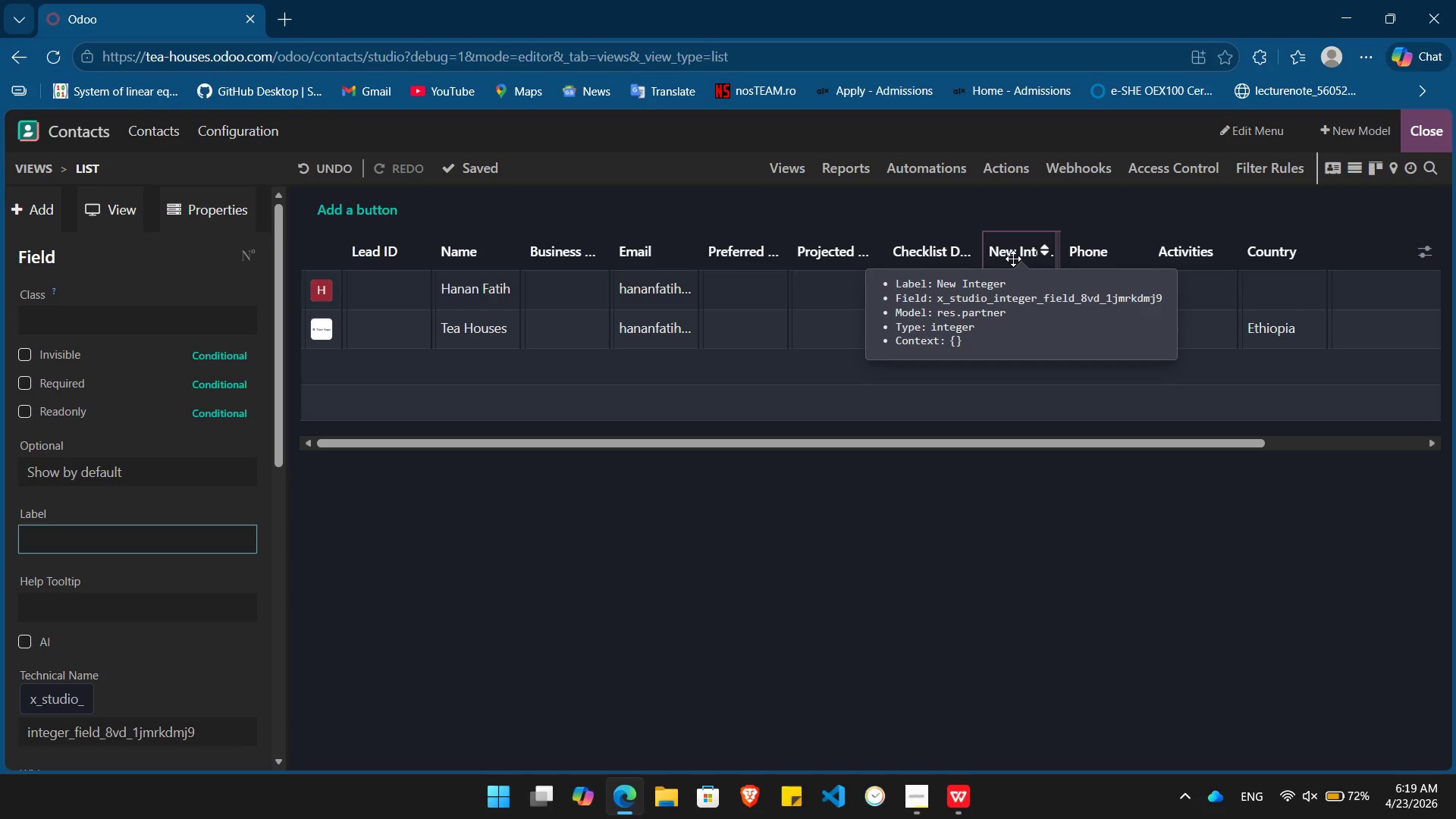 
key(Control+V)
 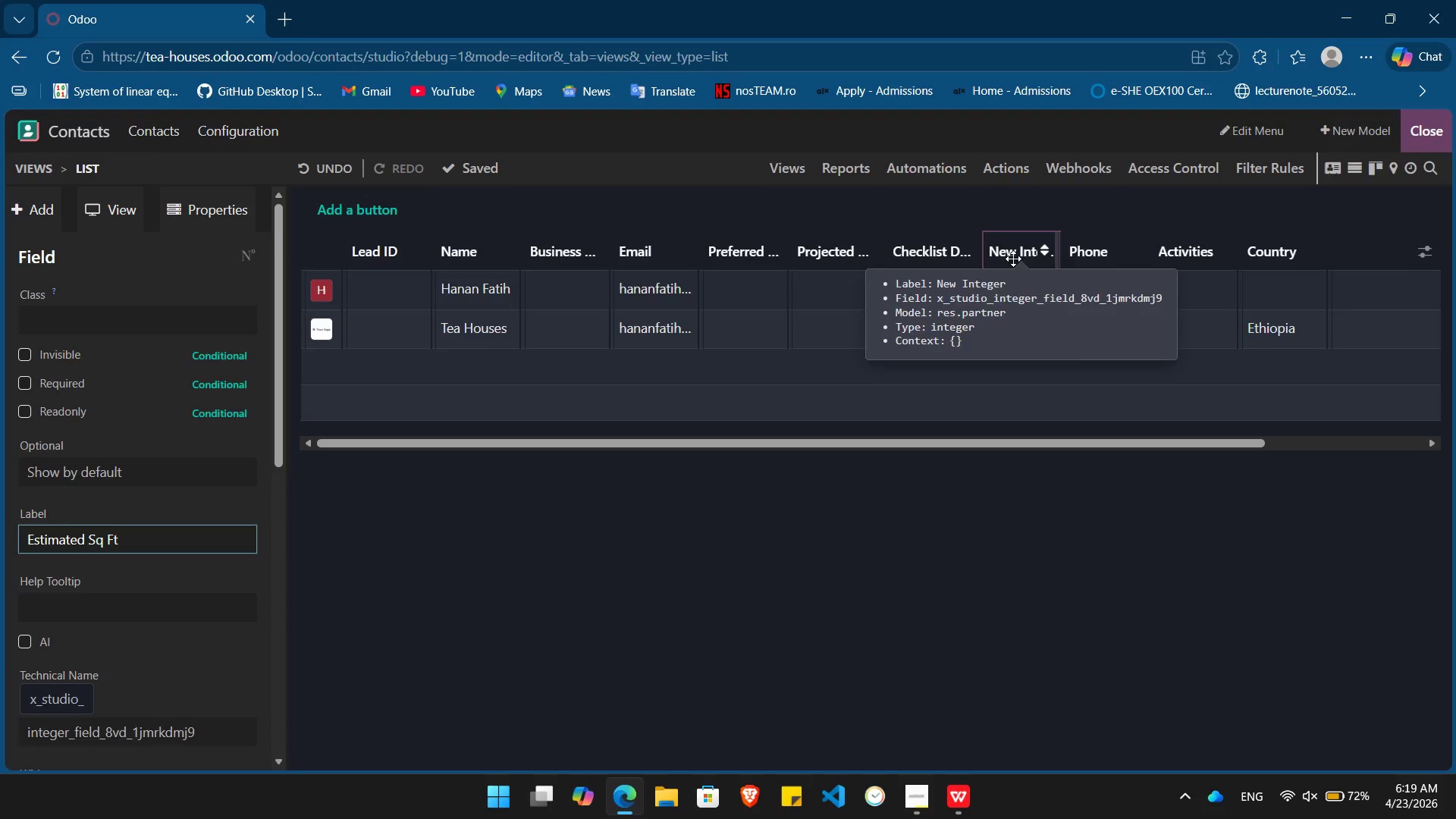 
key(Enter)
 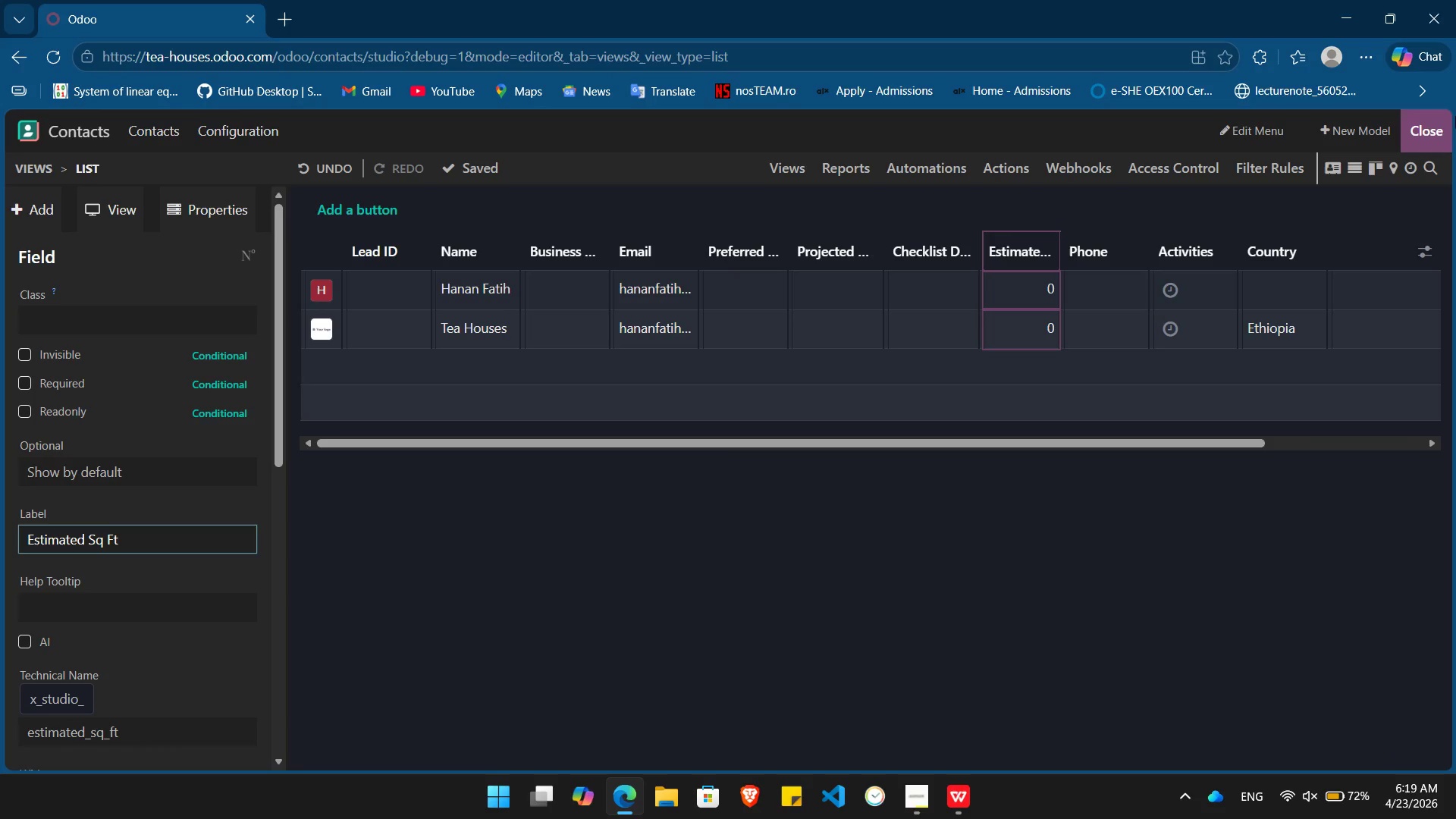 
left_click([1408, 141])
 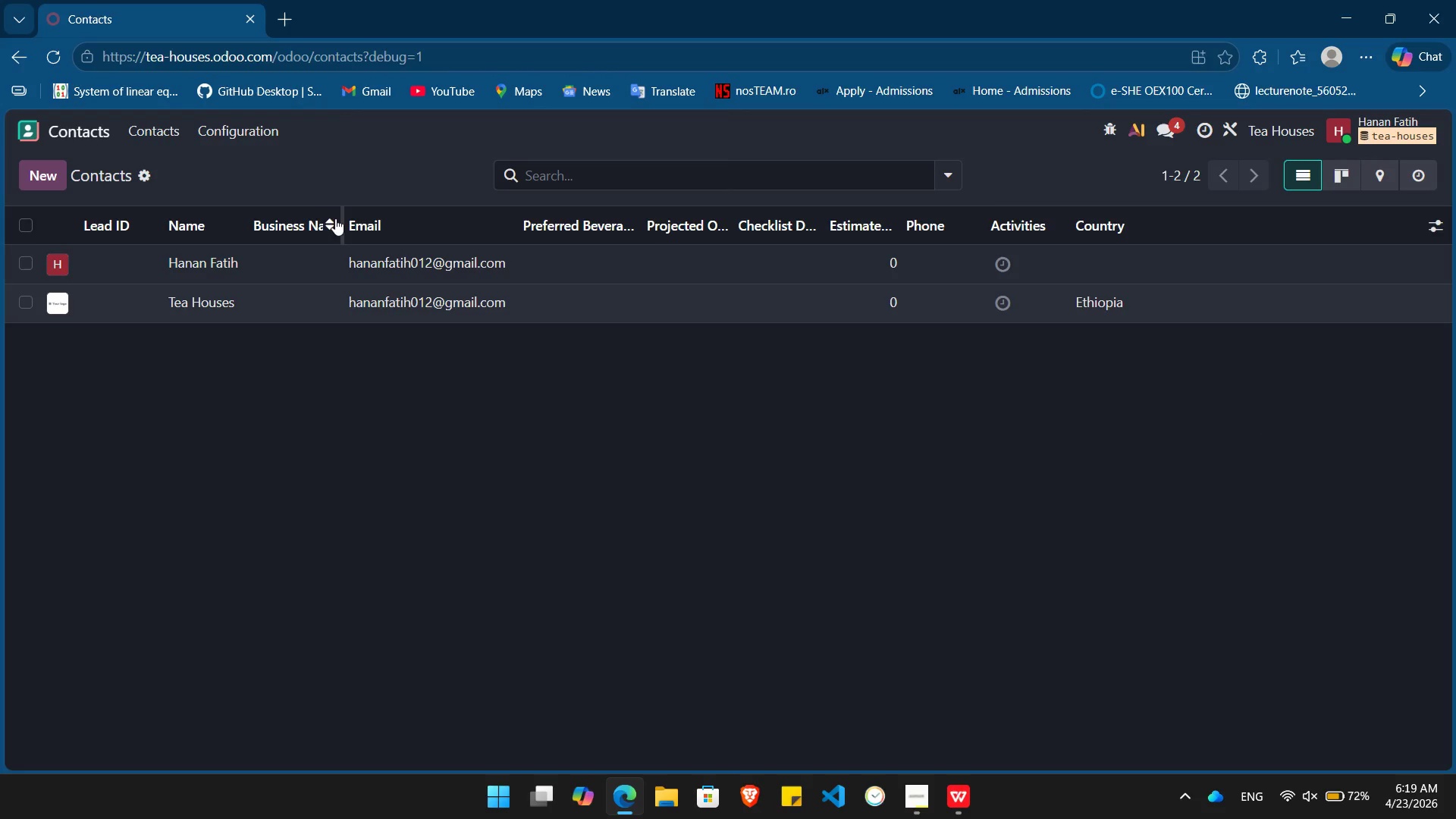 
wait(5.42)
 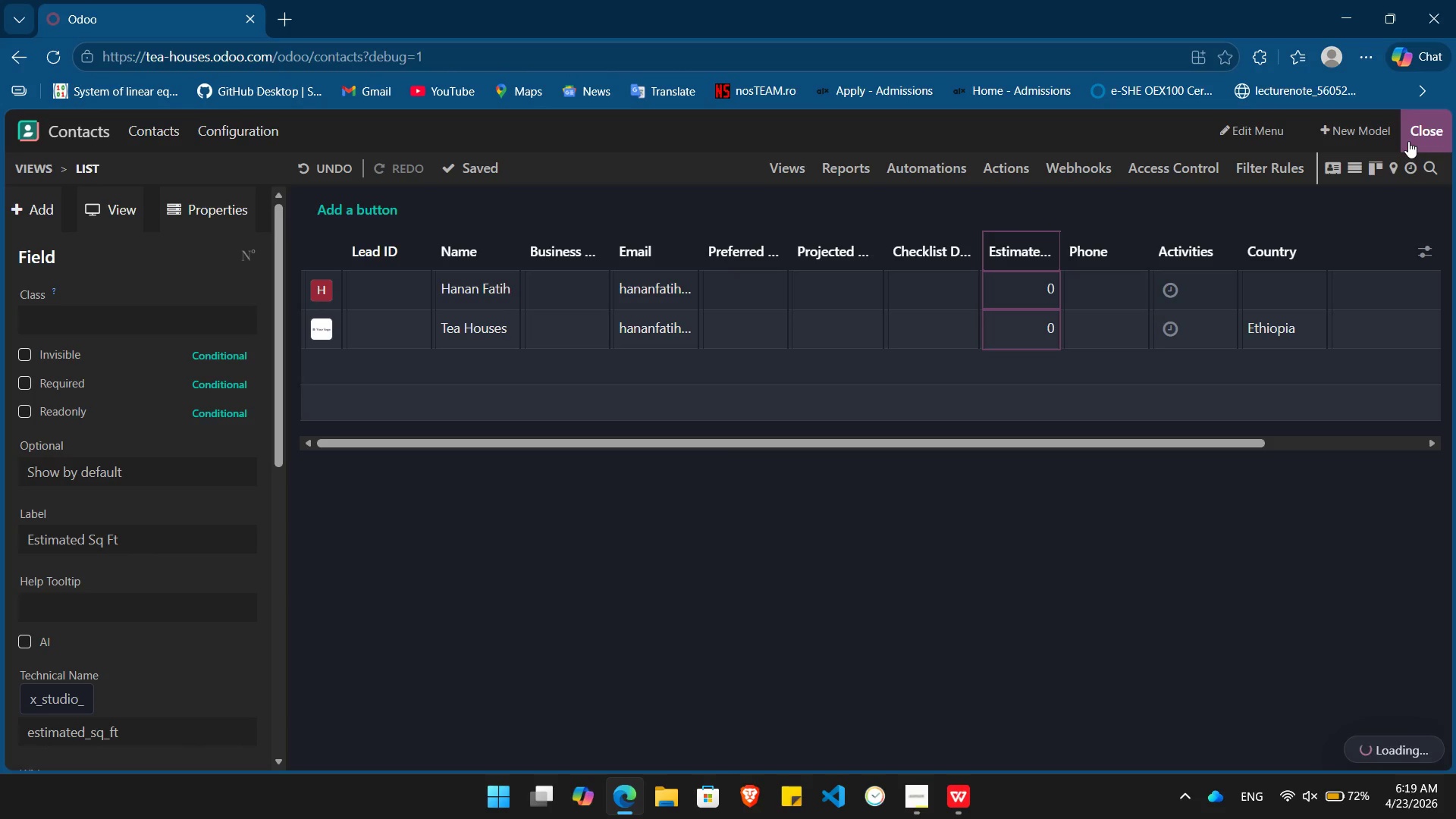 
left_click([145, 177])
 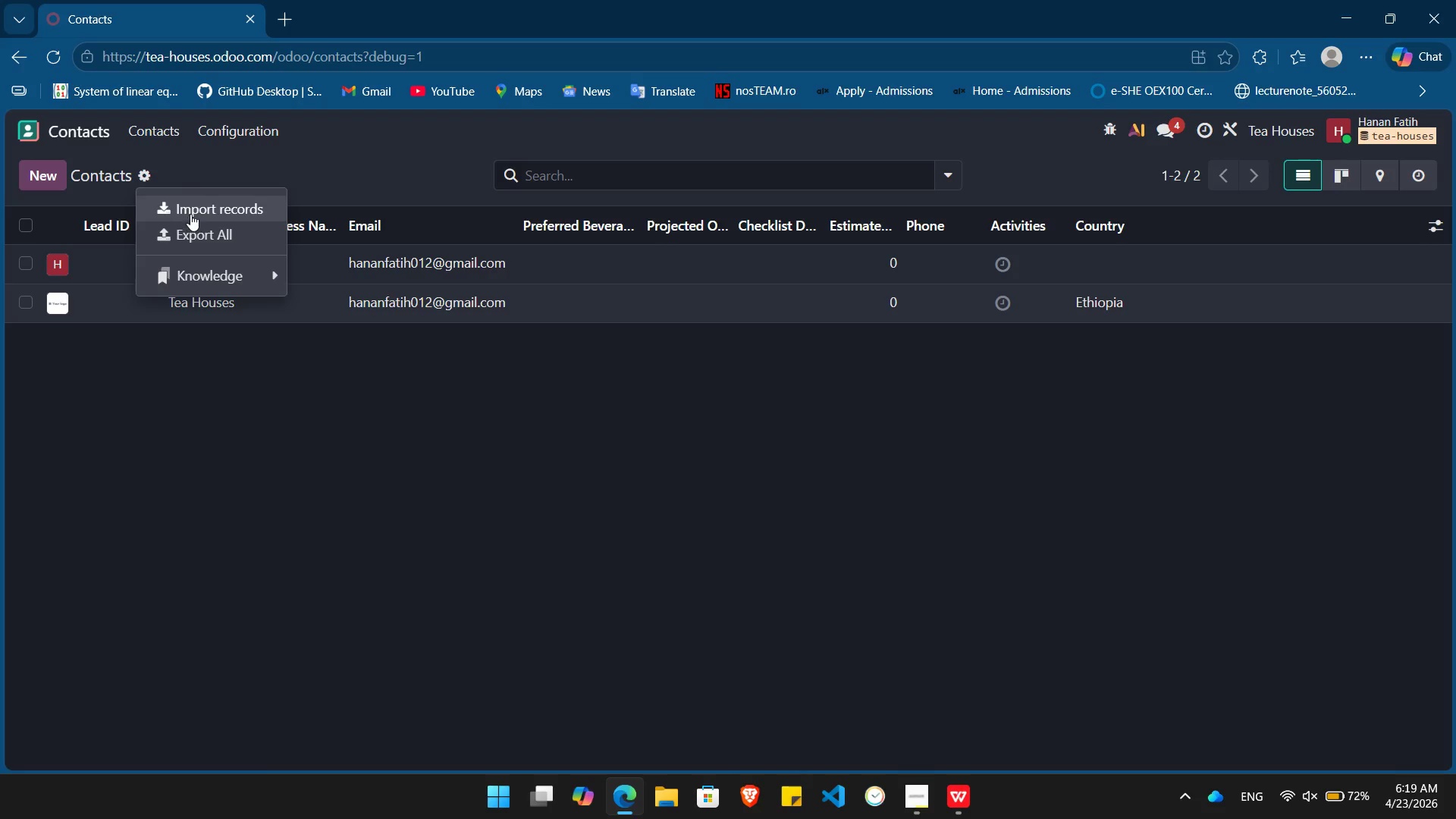 
left_click([196, 212])
 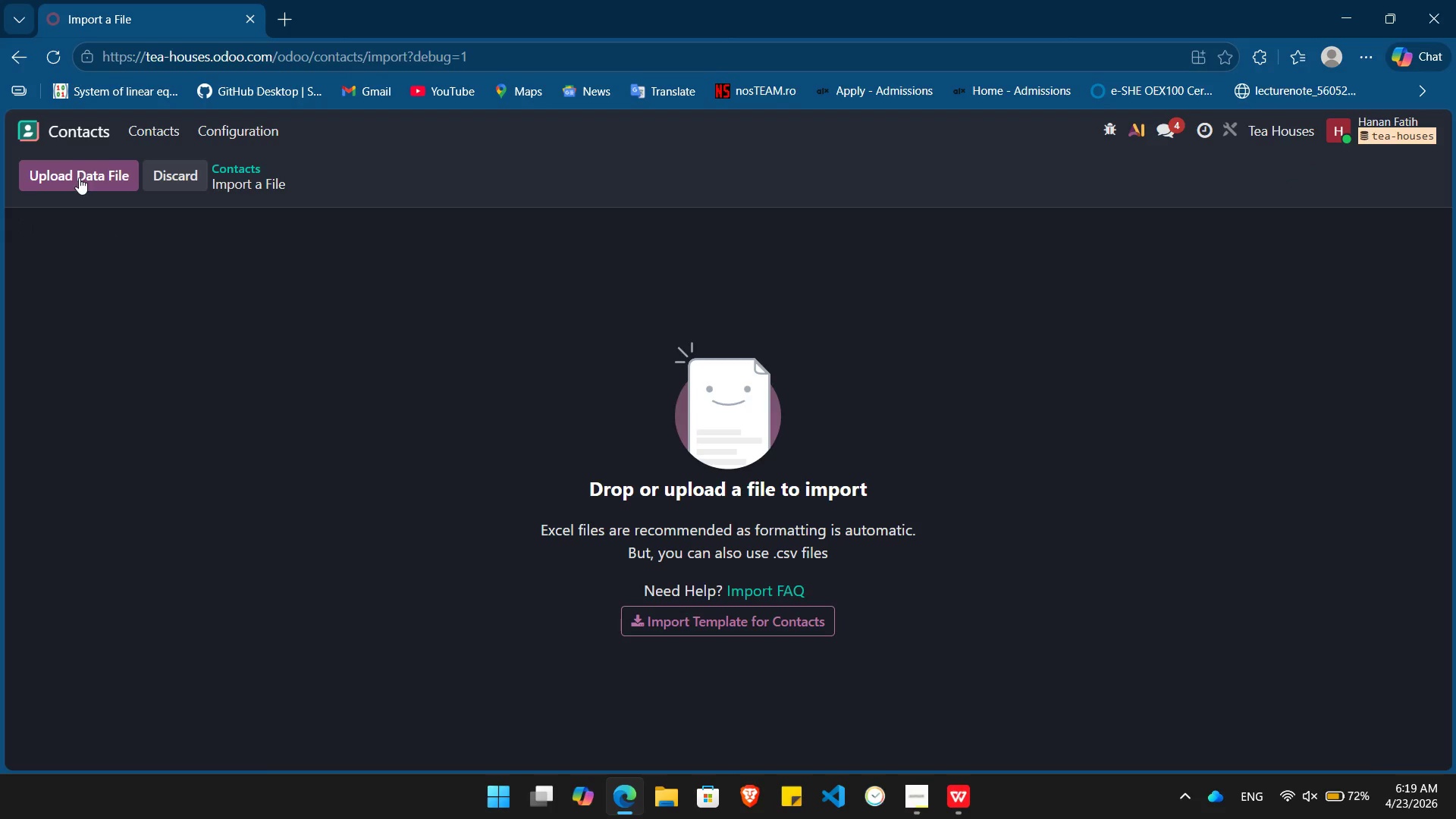 
left_click([63, 166])
 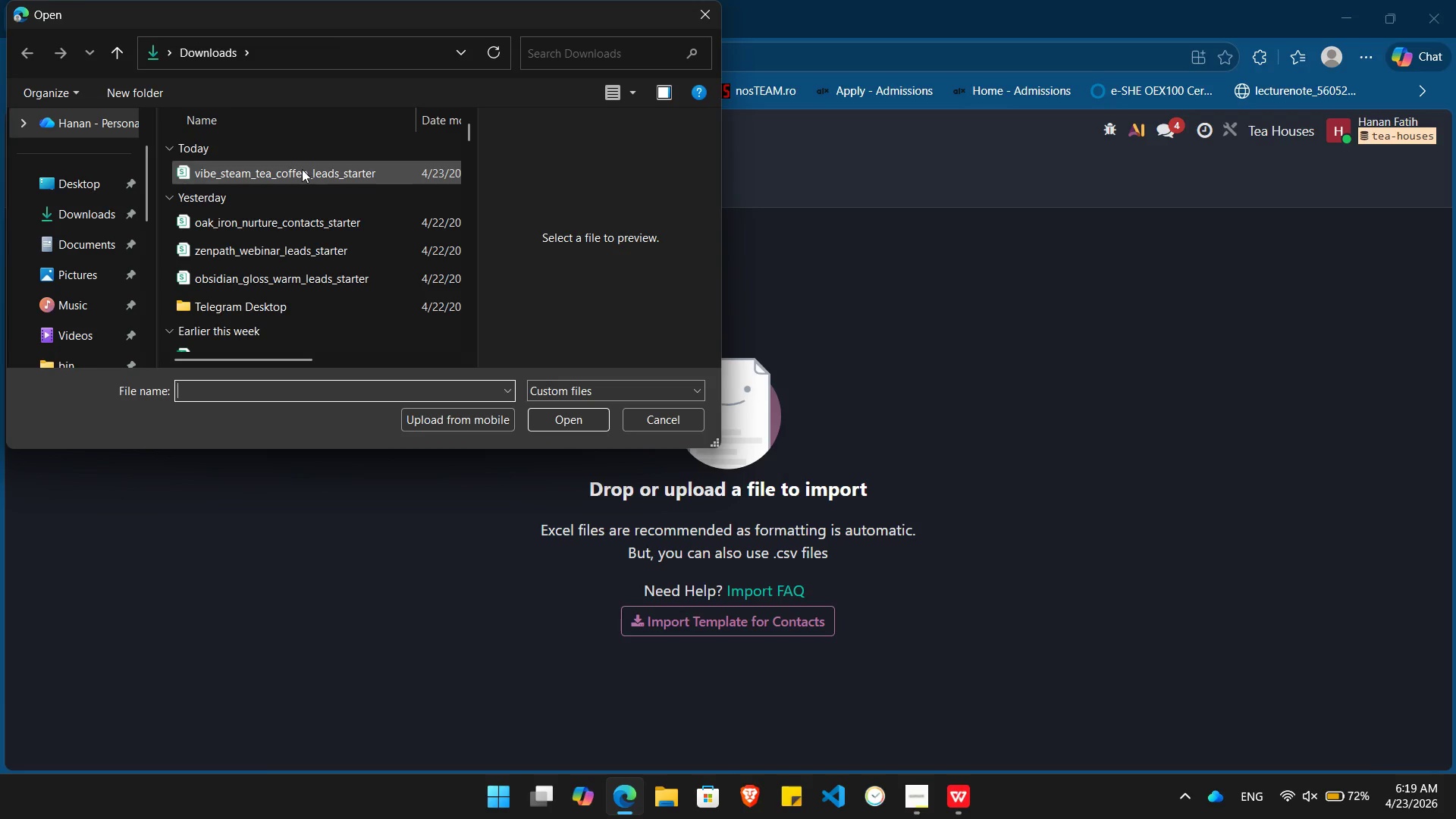 
double_click([301, 168])
 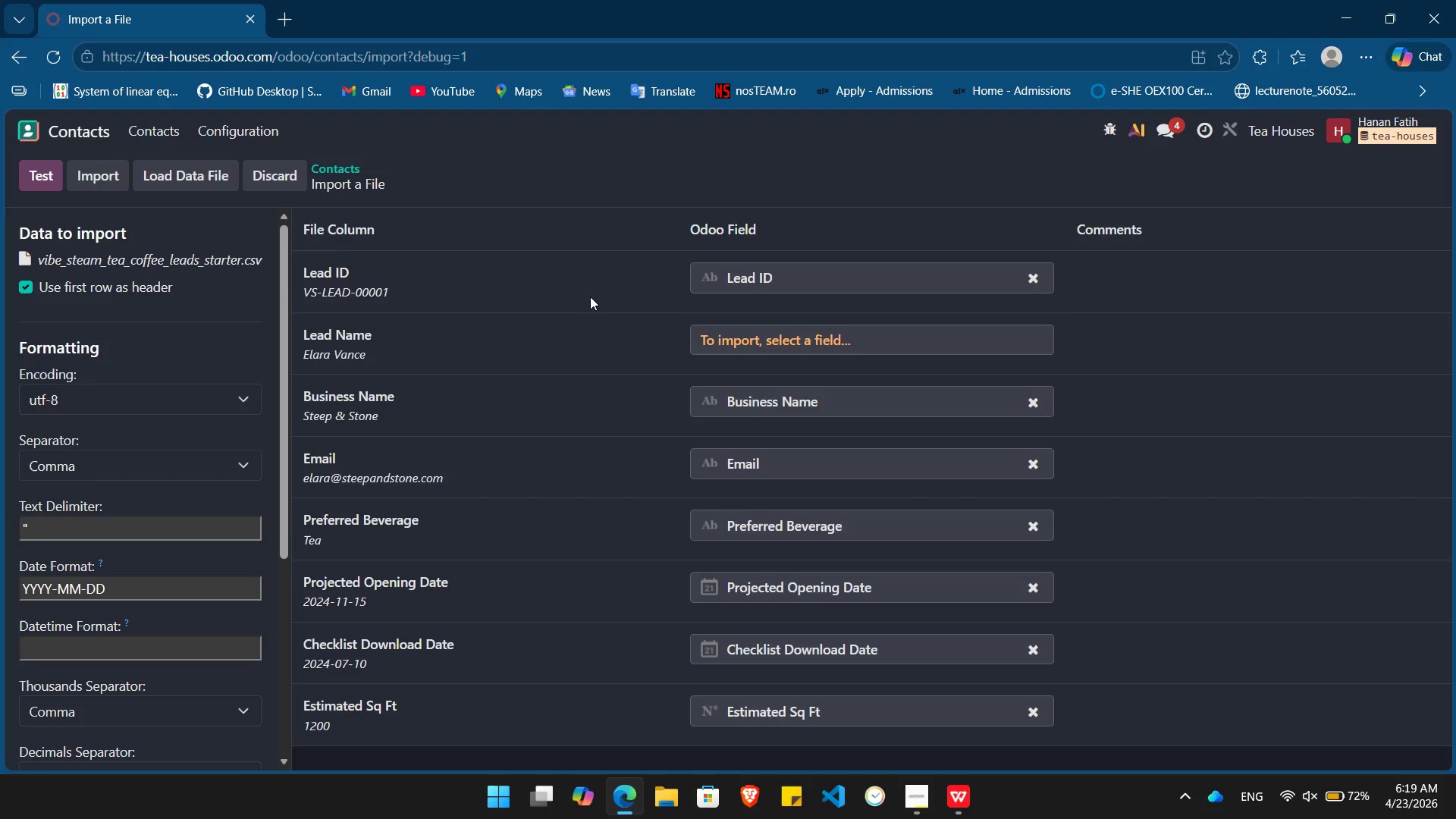 
left_click([807, 334])
 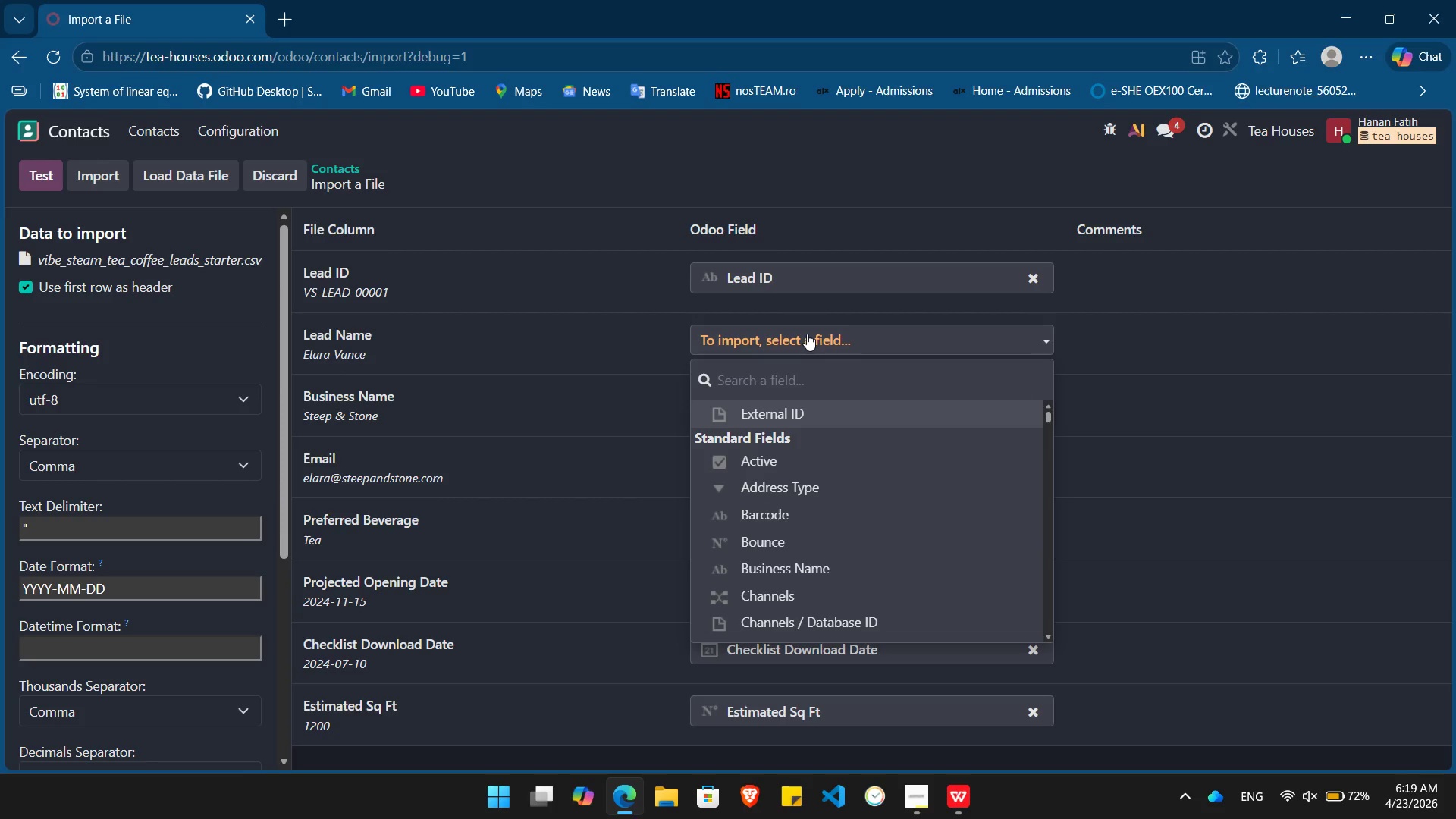 
type(Name)
 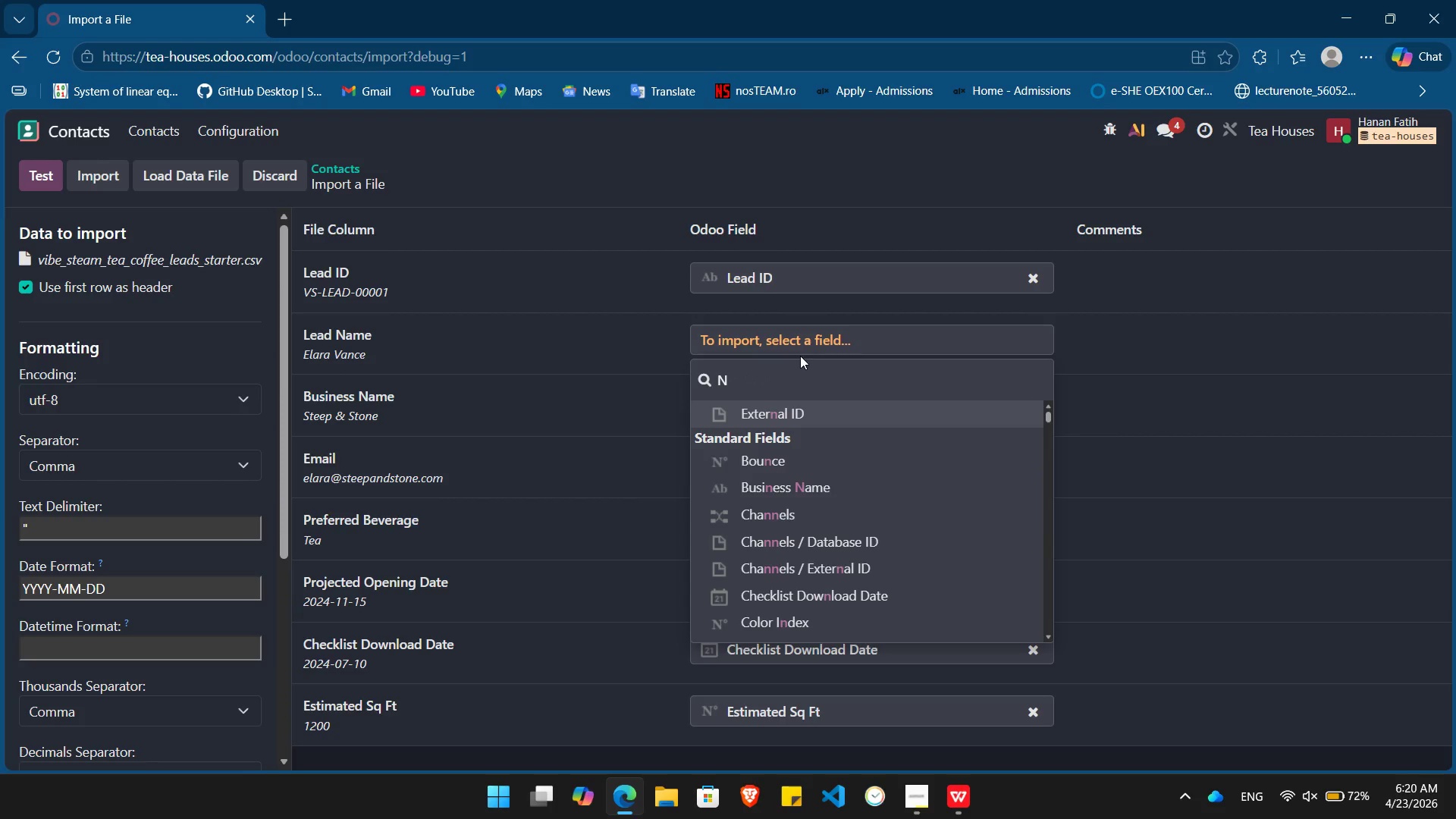 
type(ame)
 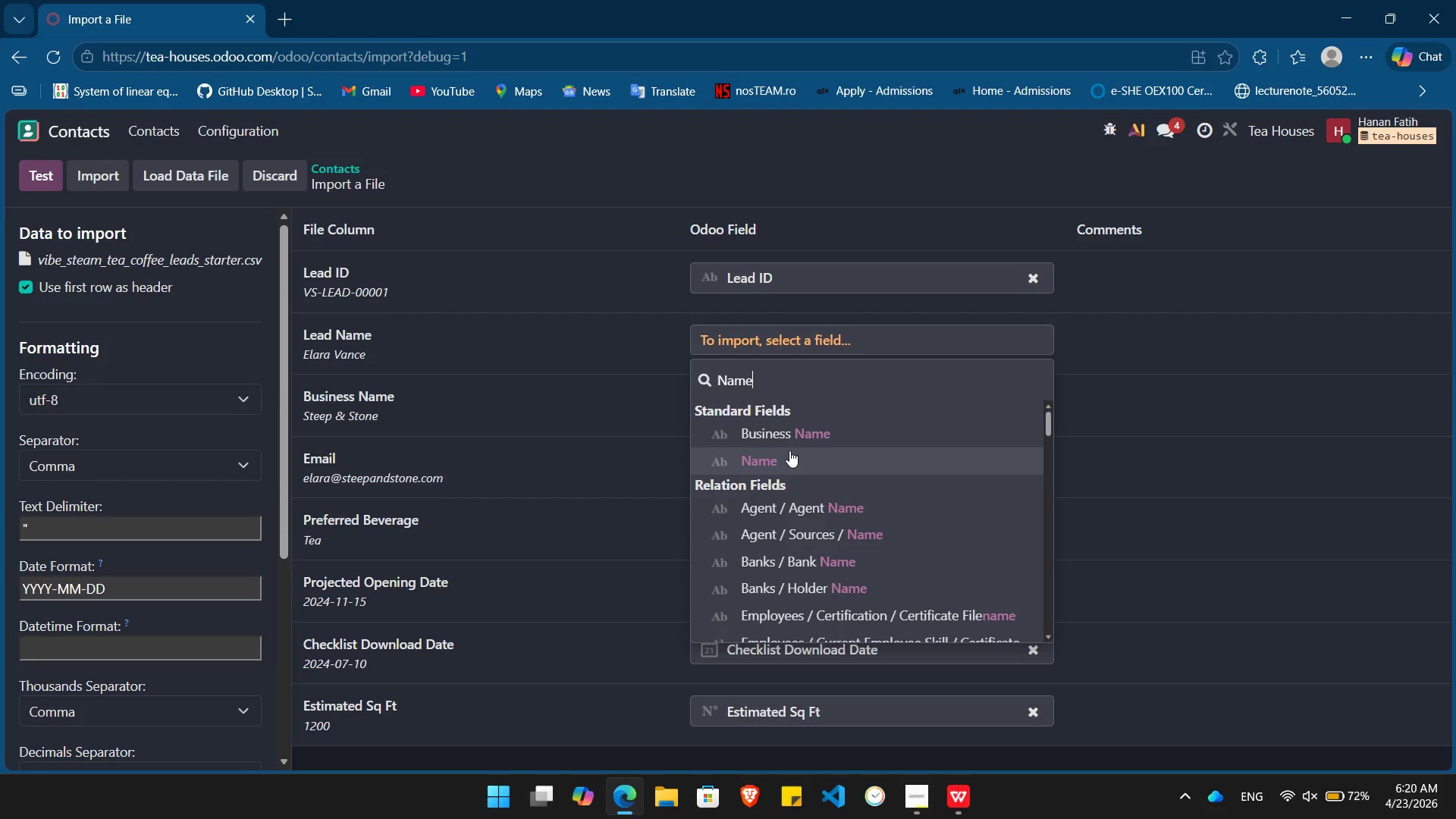 
left_click([786, 453])
 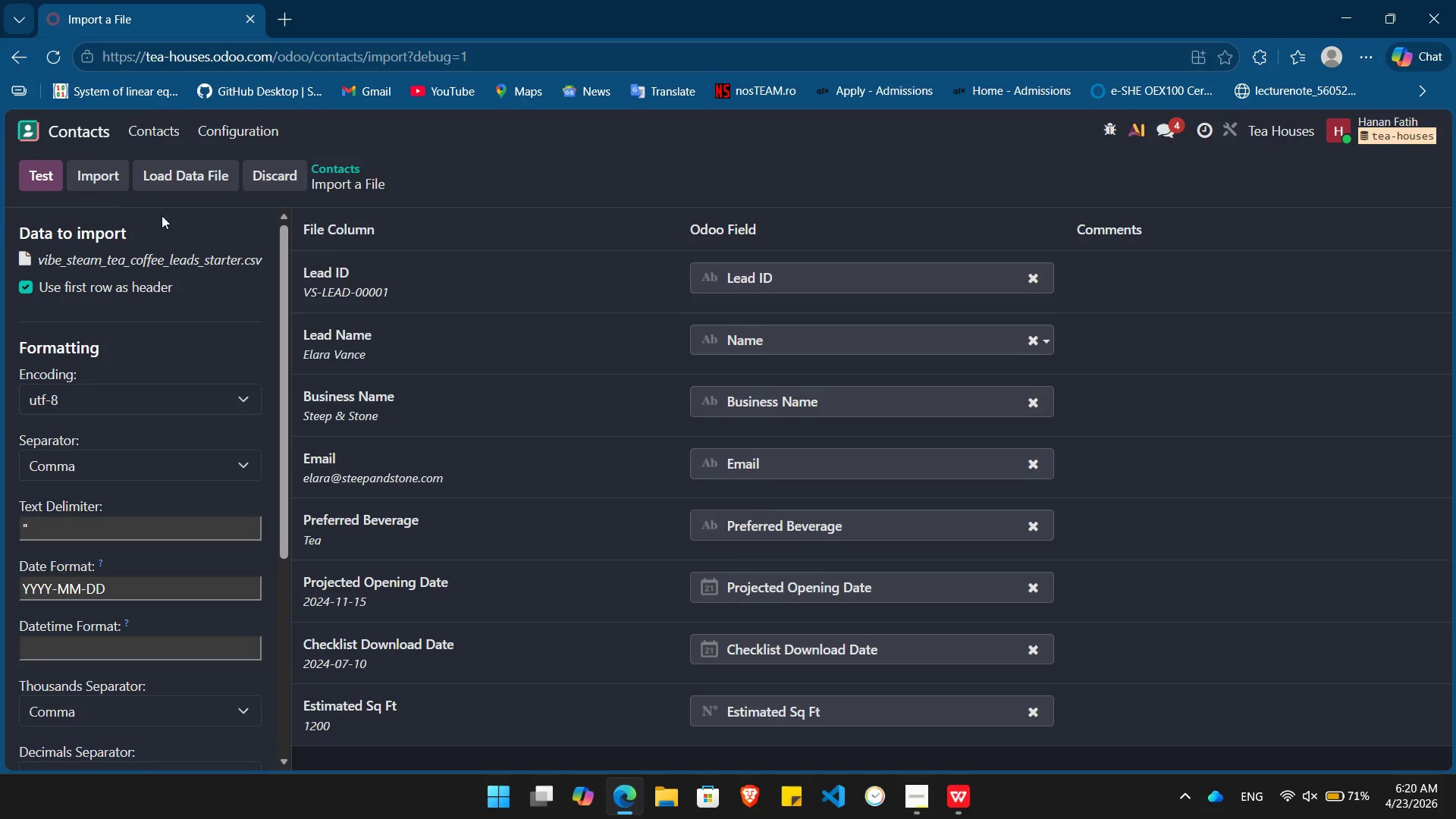 
left_click([47, 178])
 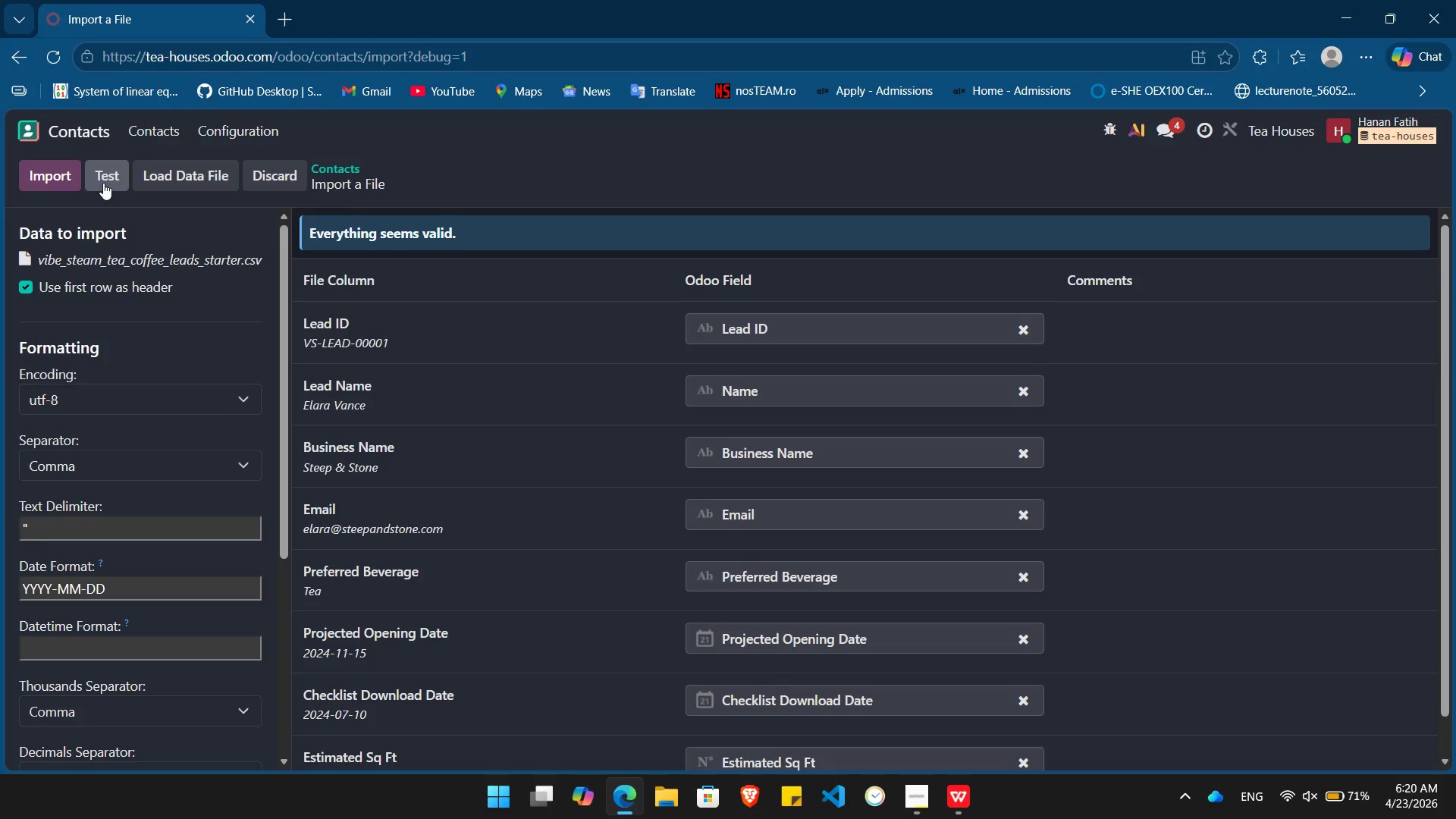 
left_click([46, 179])
 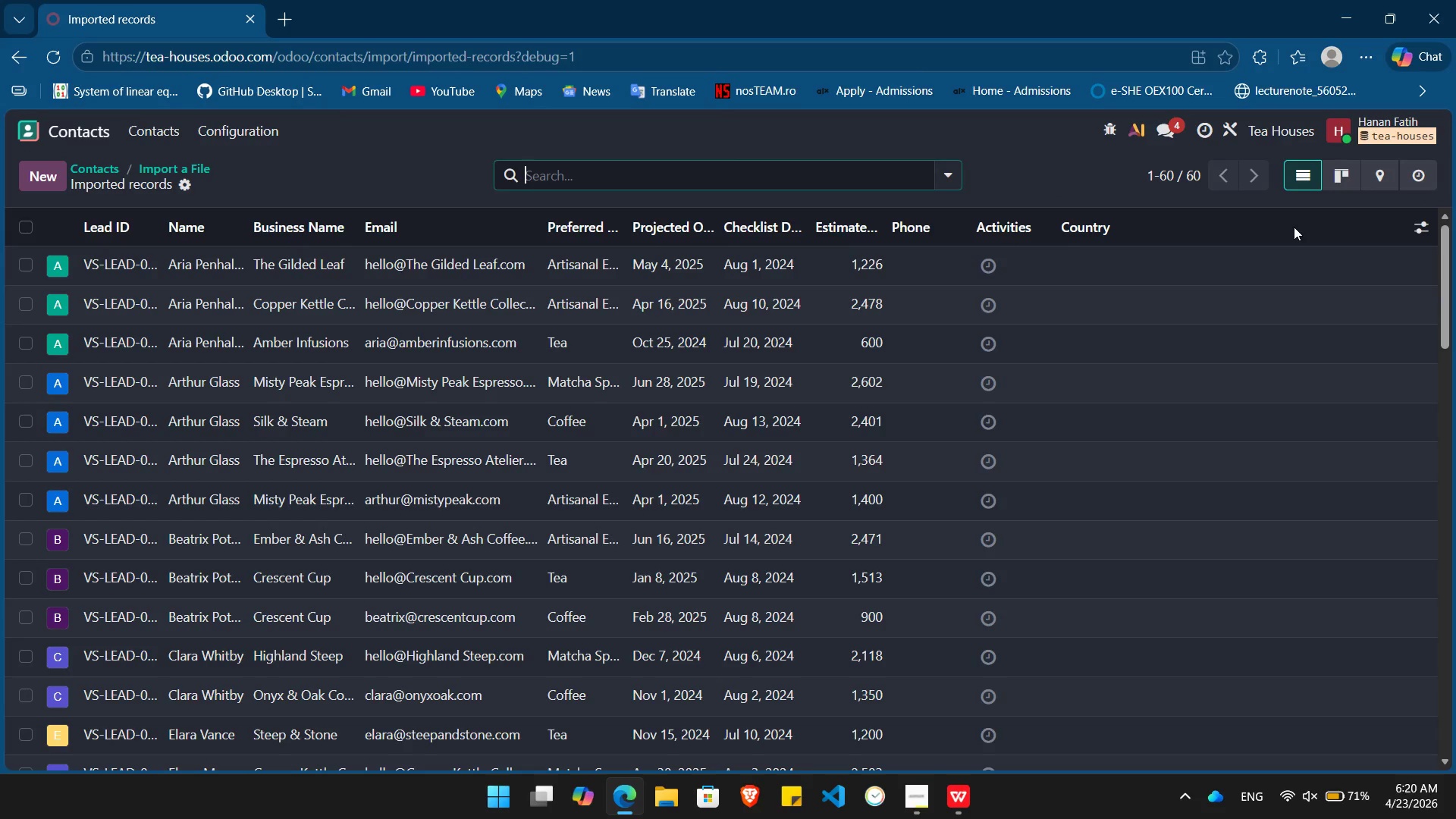 
wait(11.31)
 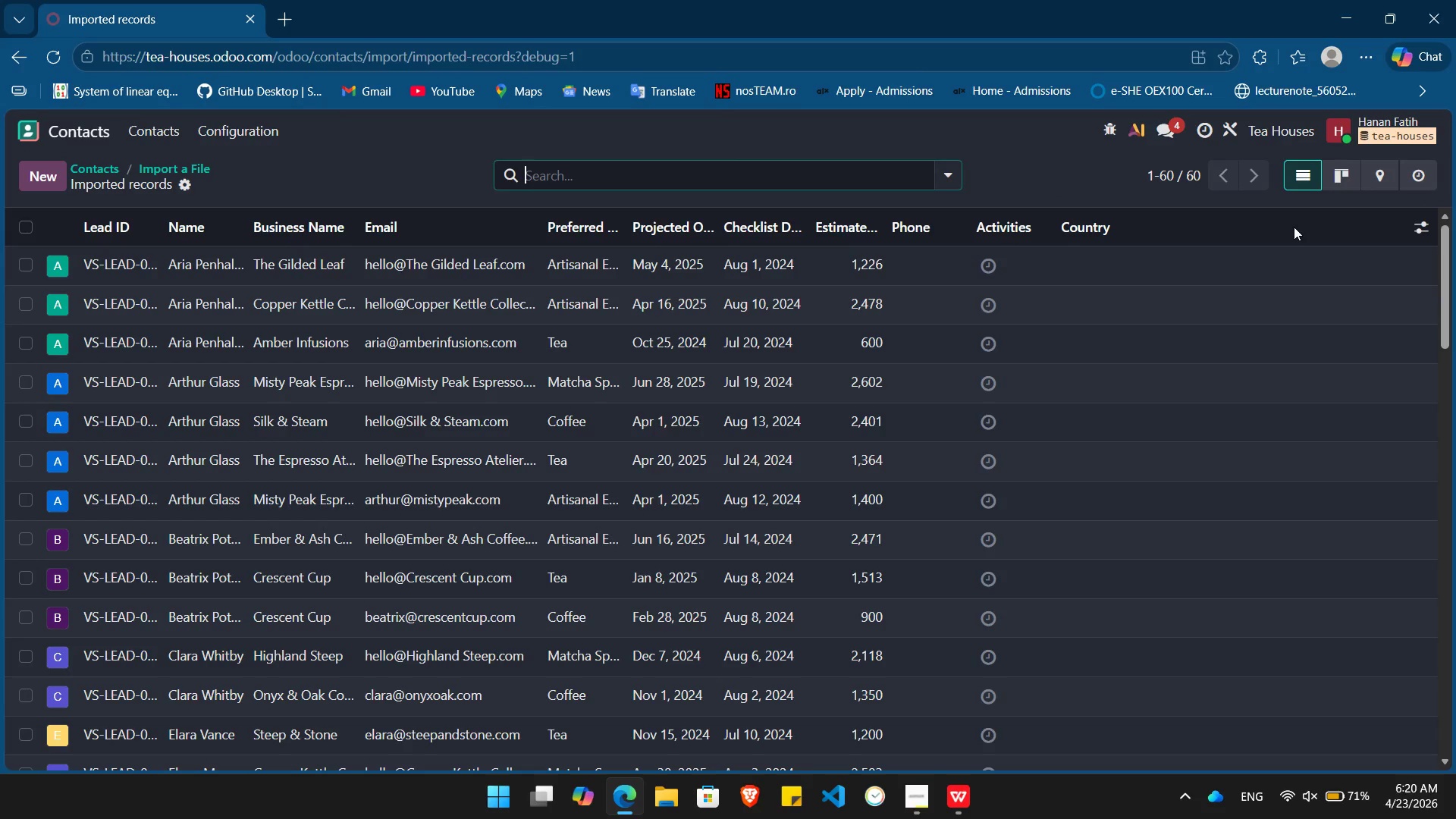 
key(PrintScreen)
 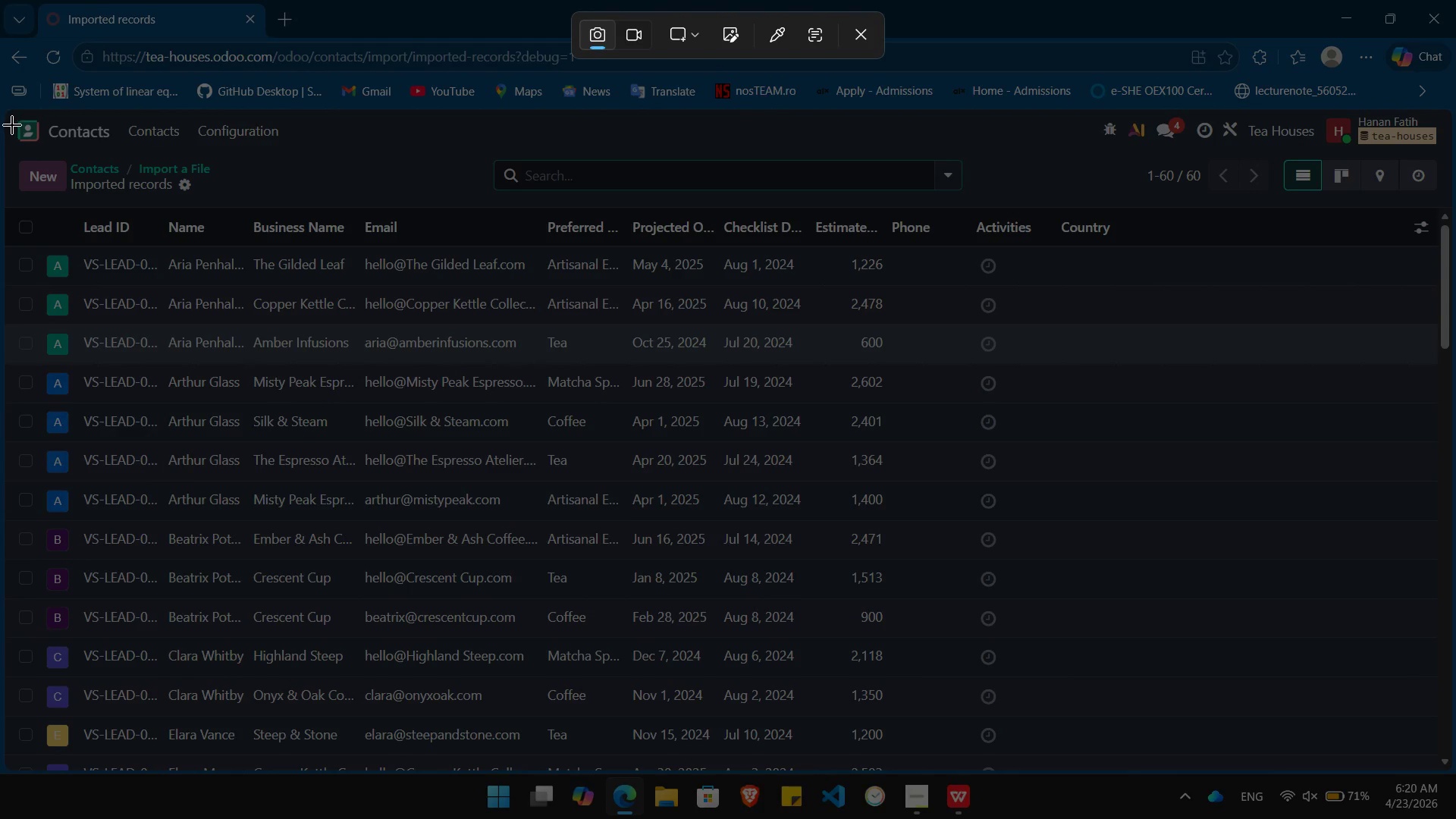 
left_click_drag(start_coordinate=[13, 125], to_coordinate=[1439, 779])
 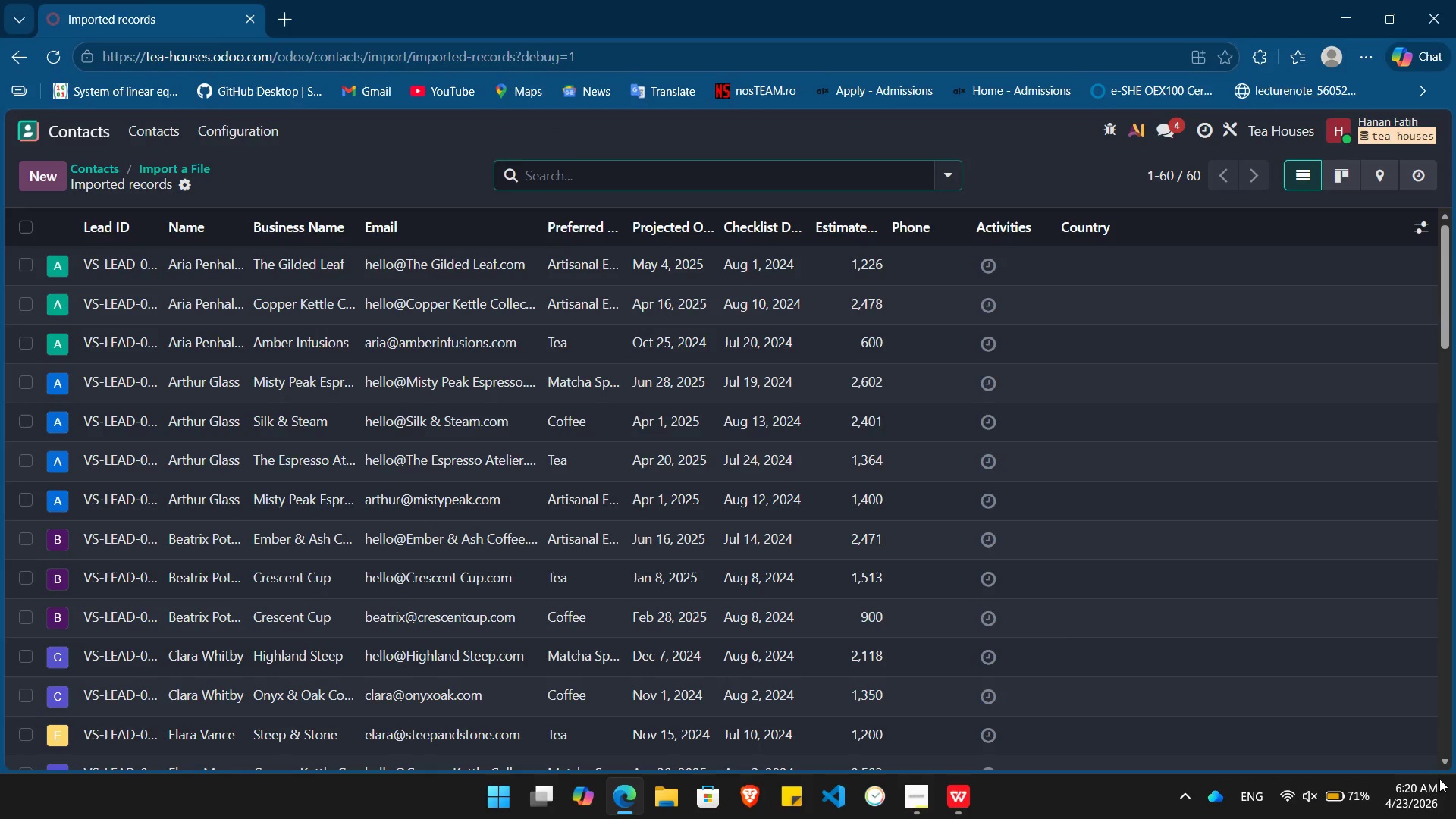 
key(Alt+Tab)
 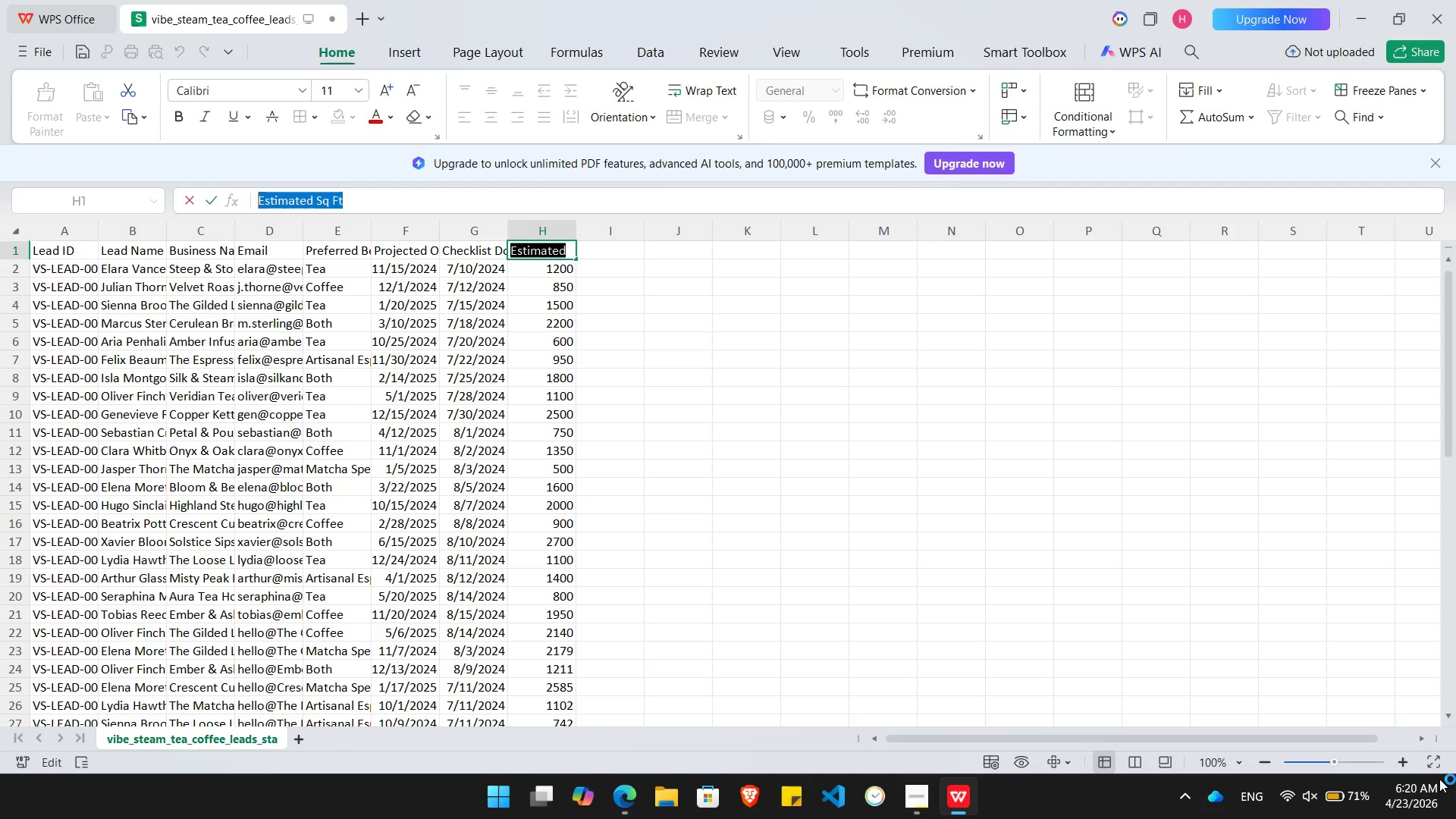 
key(Alt+AltLeft)
 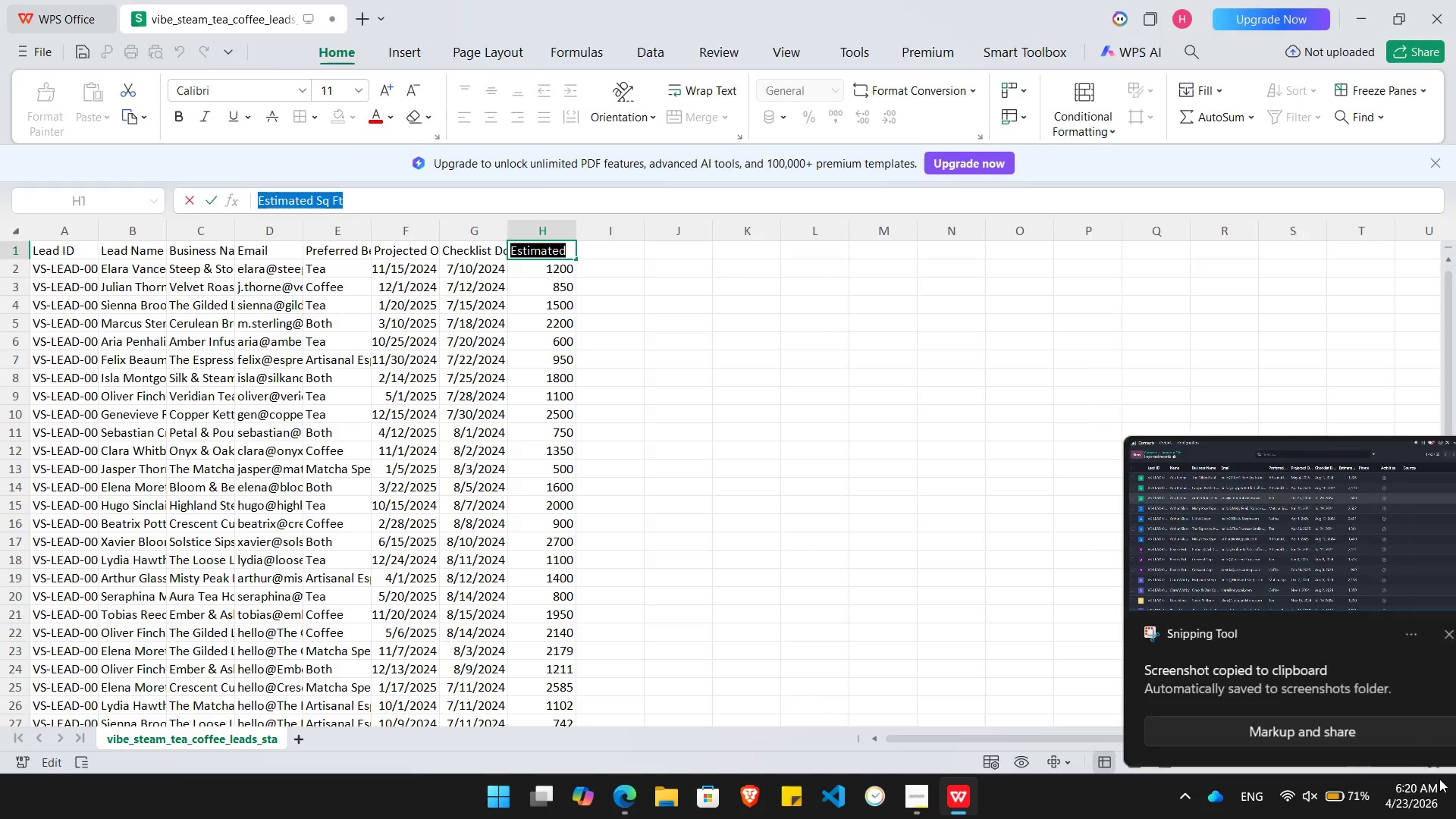 
key(Tab)
 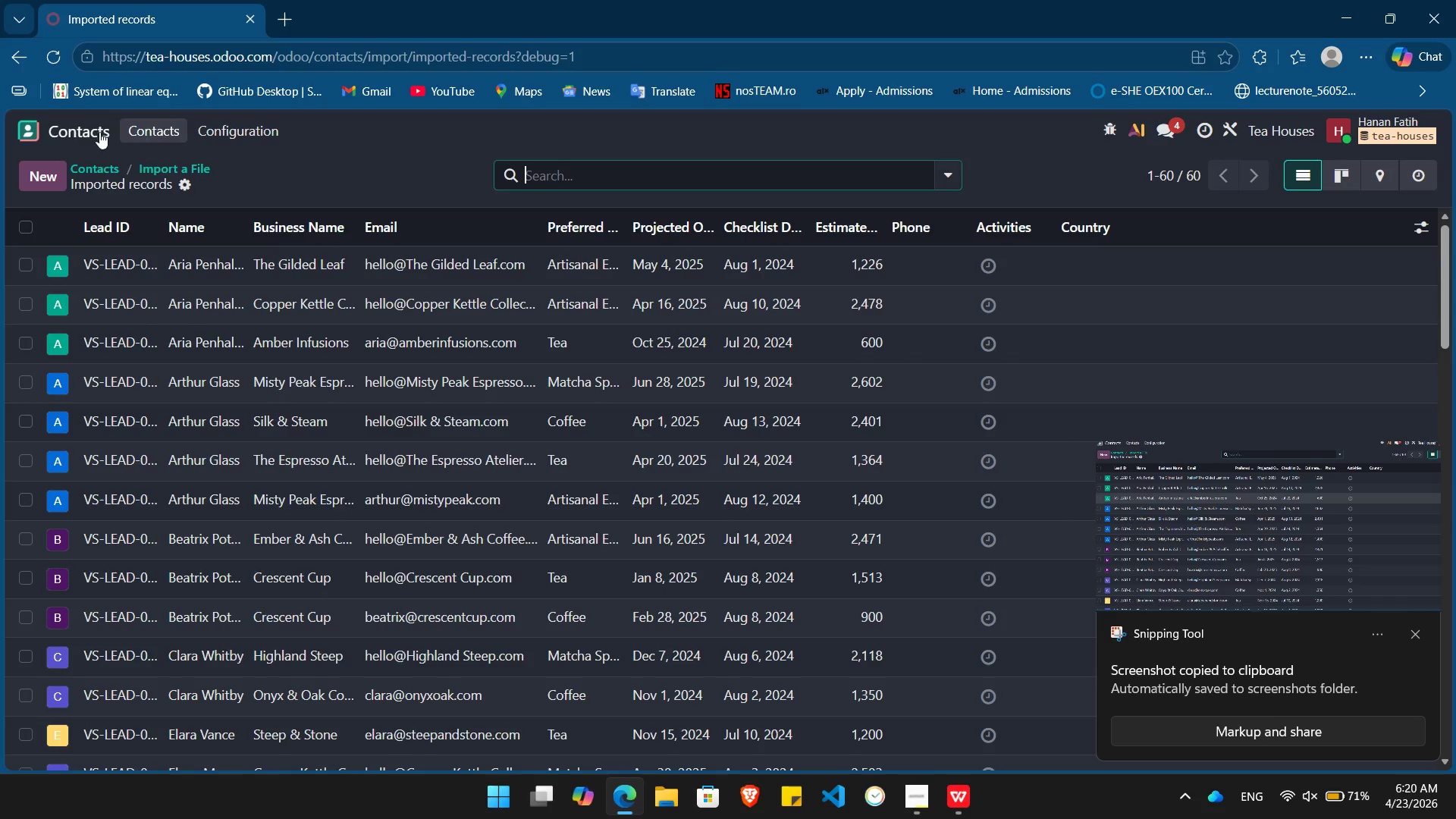 
left_click([74, 125])
 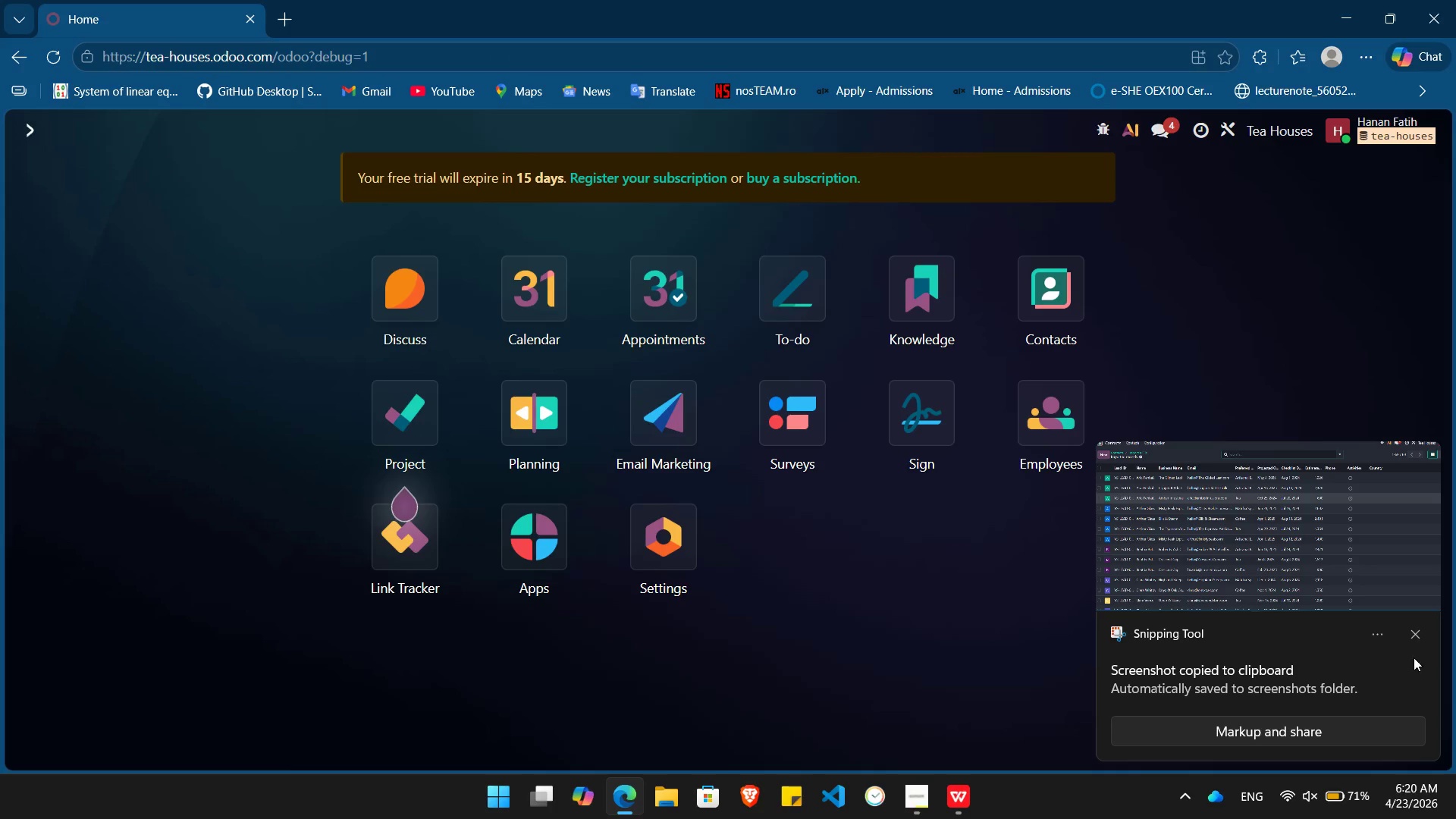 
left_click([1416, 630])
 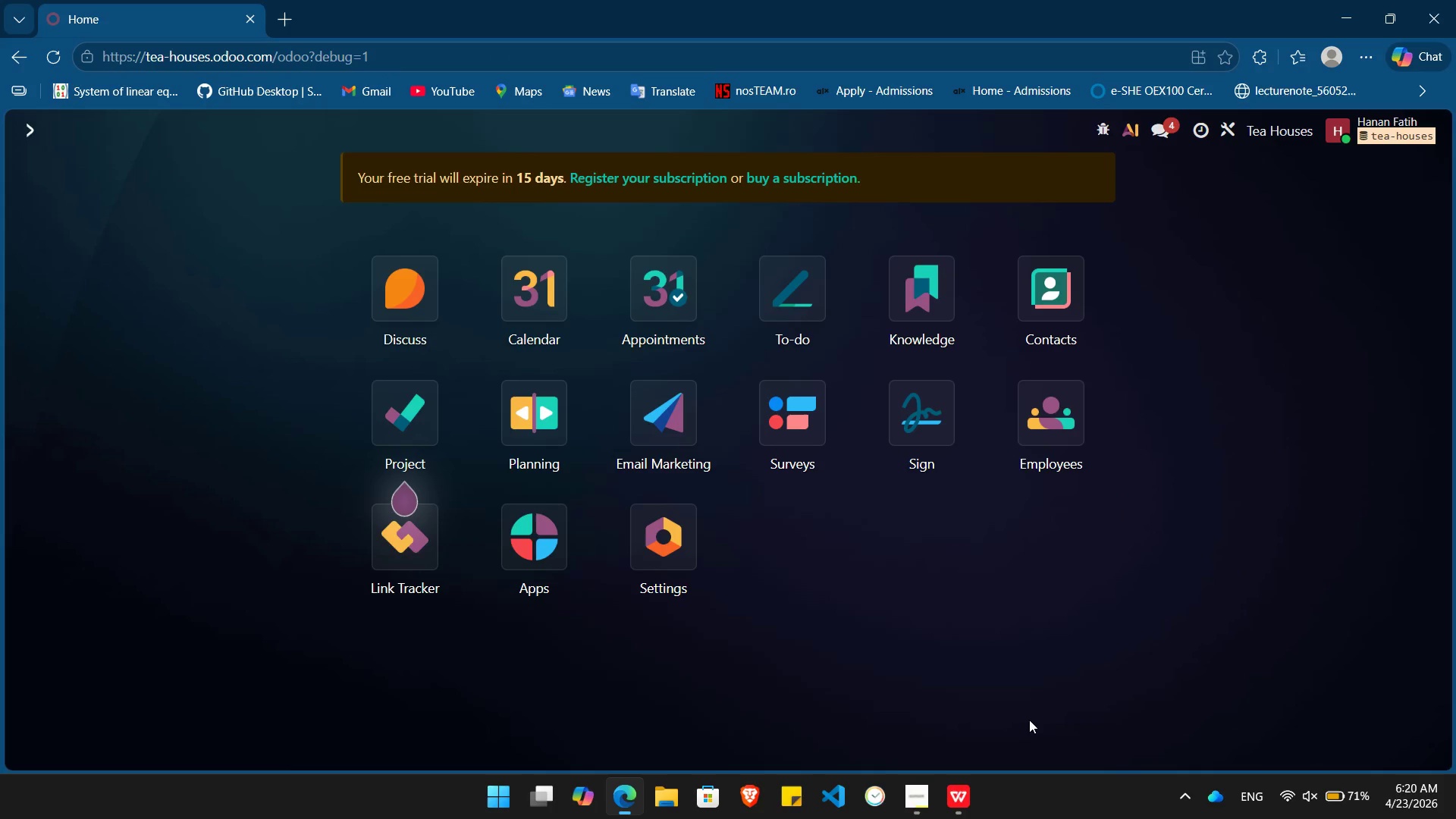 
mouse_move([939, 818])
 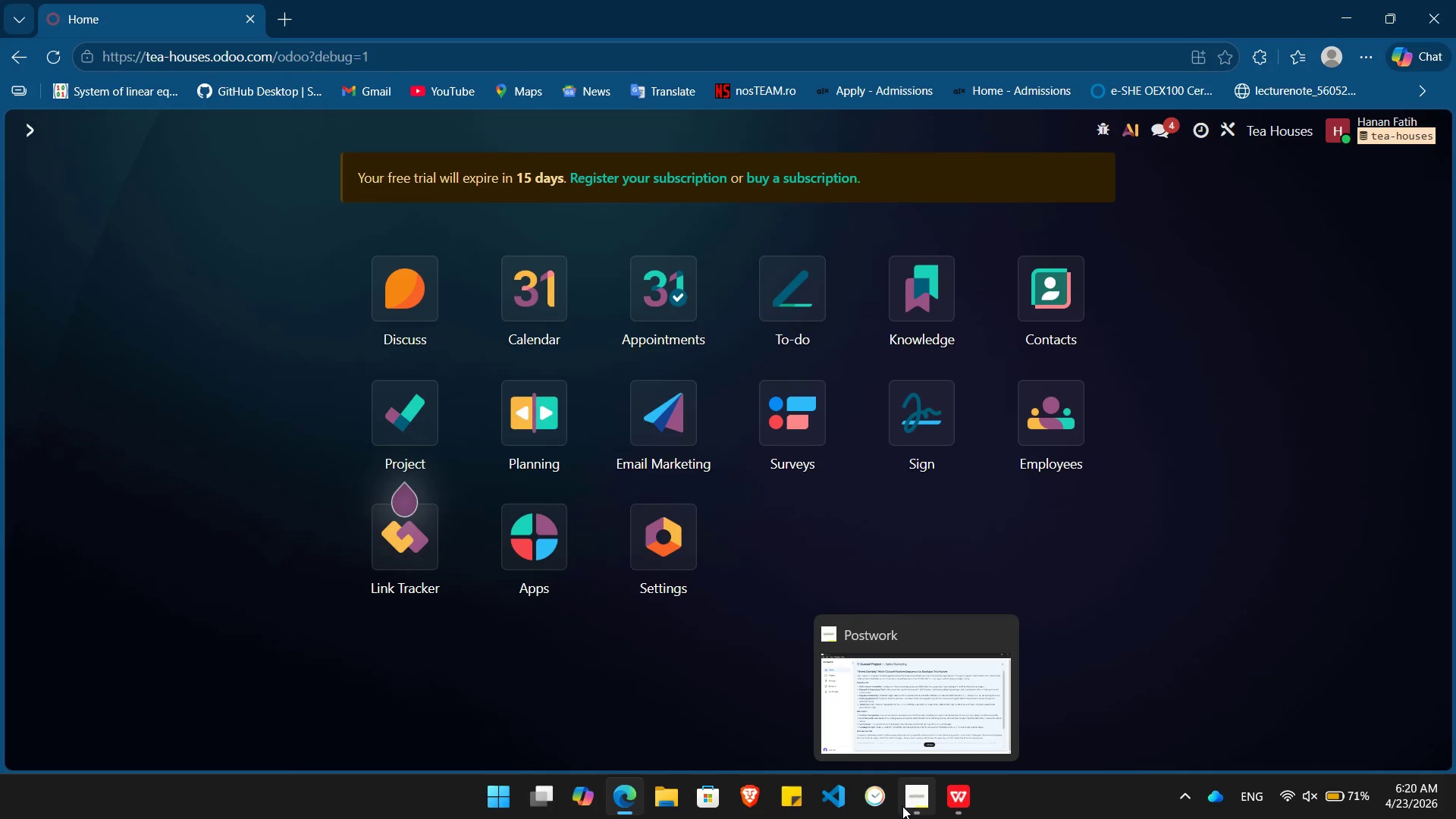 
left_click([902, 806])